 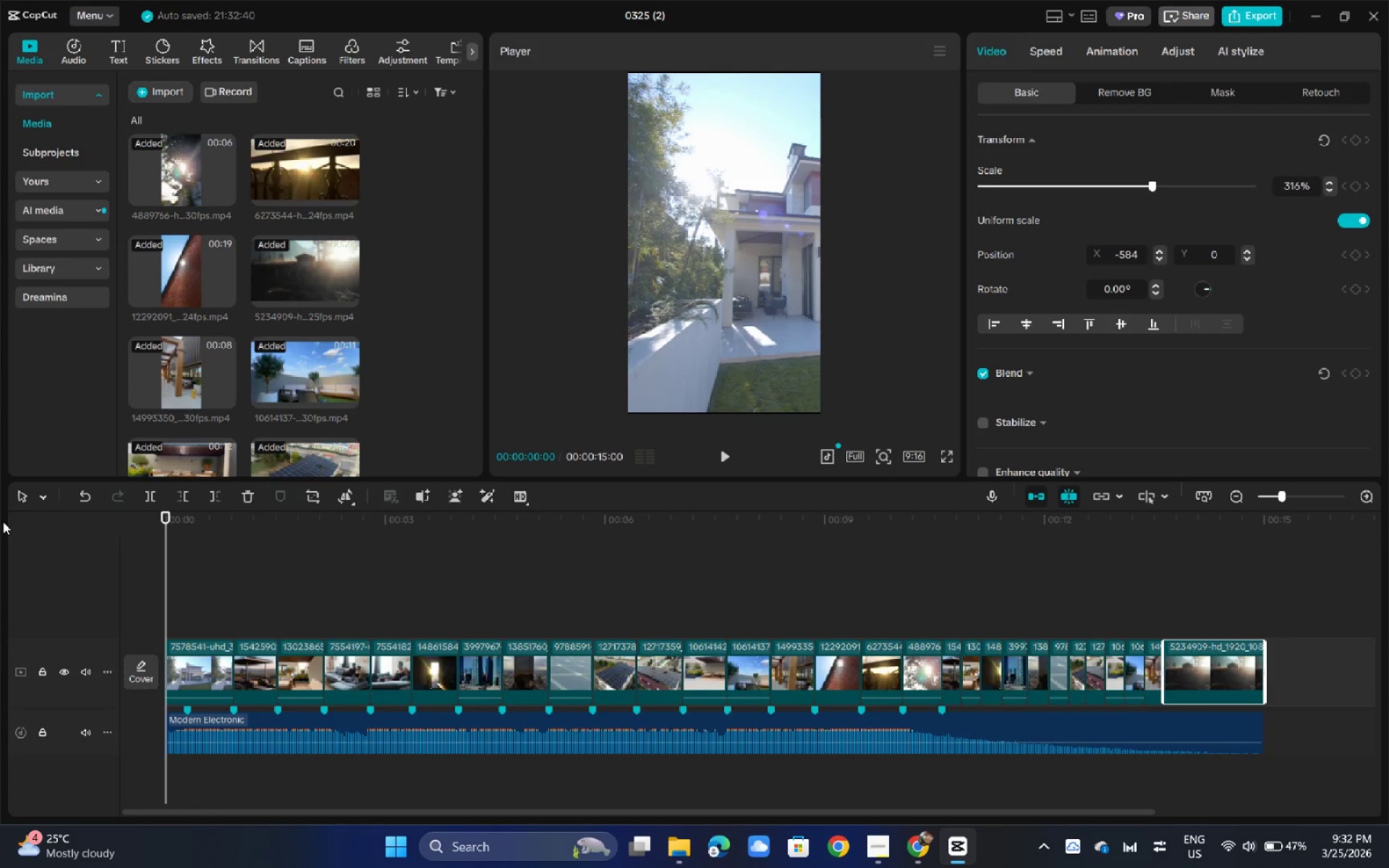 
key(Space)
 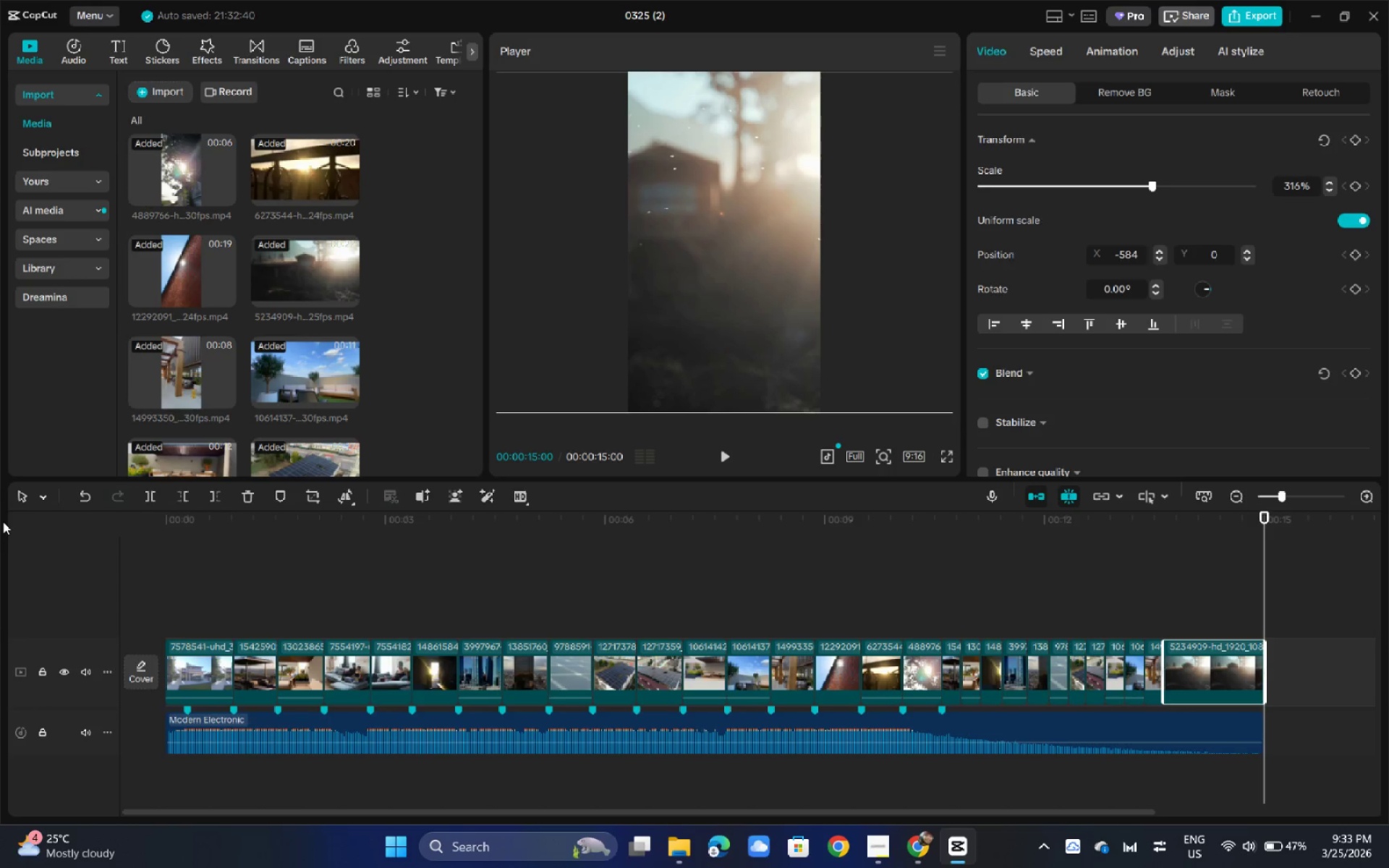 
wait(27.02)
 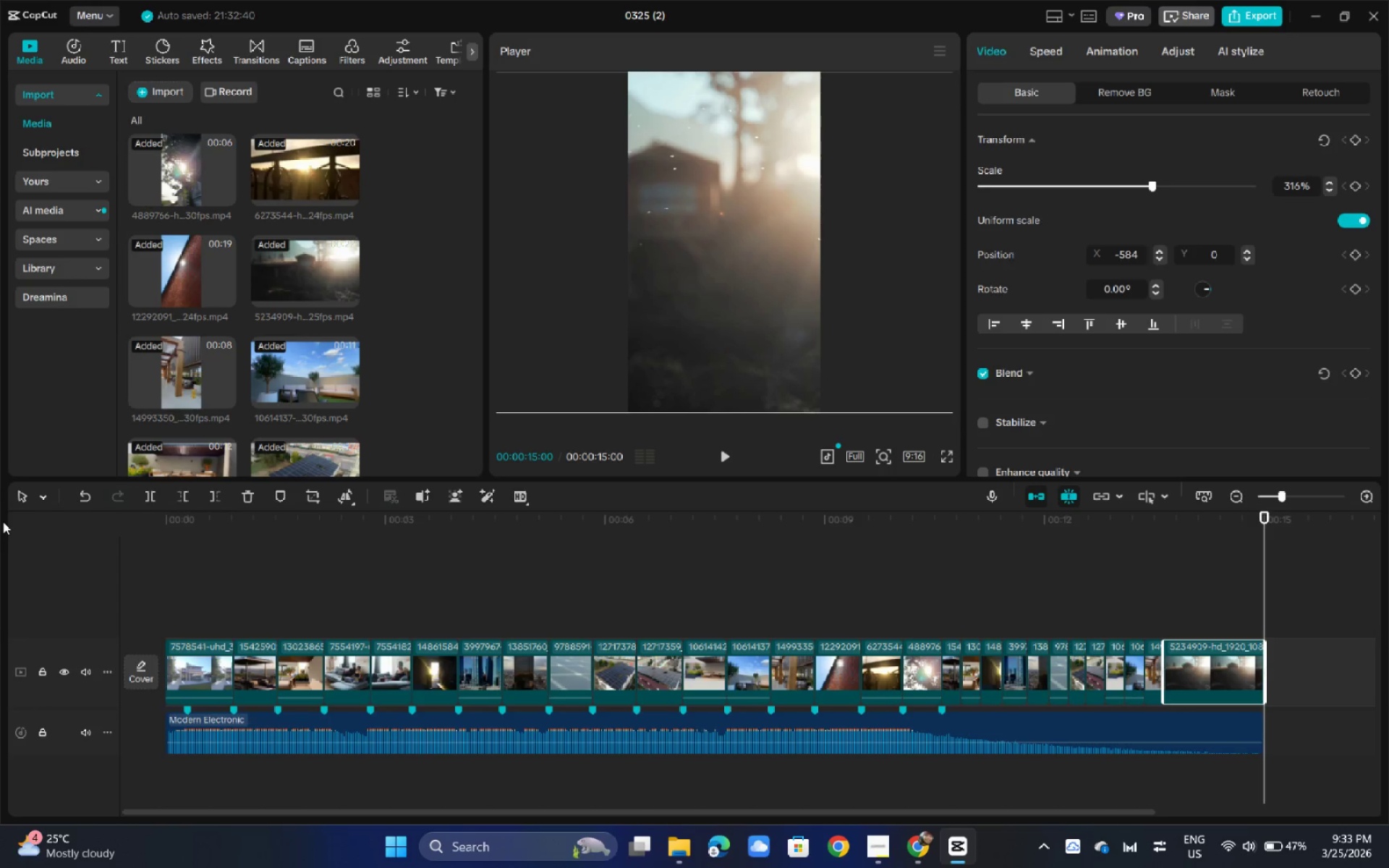 
key(Space)
 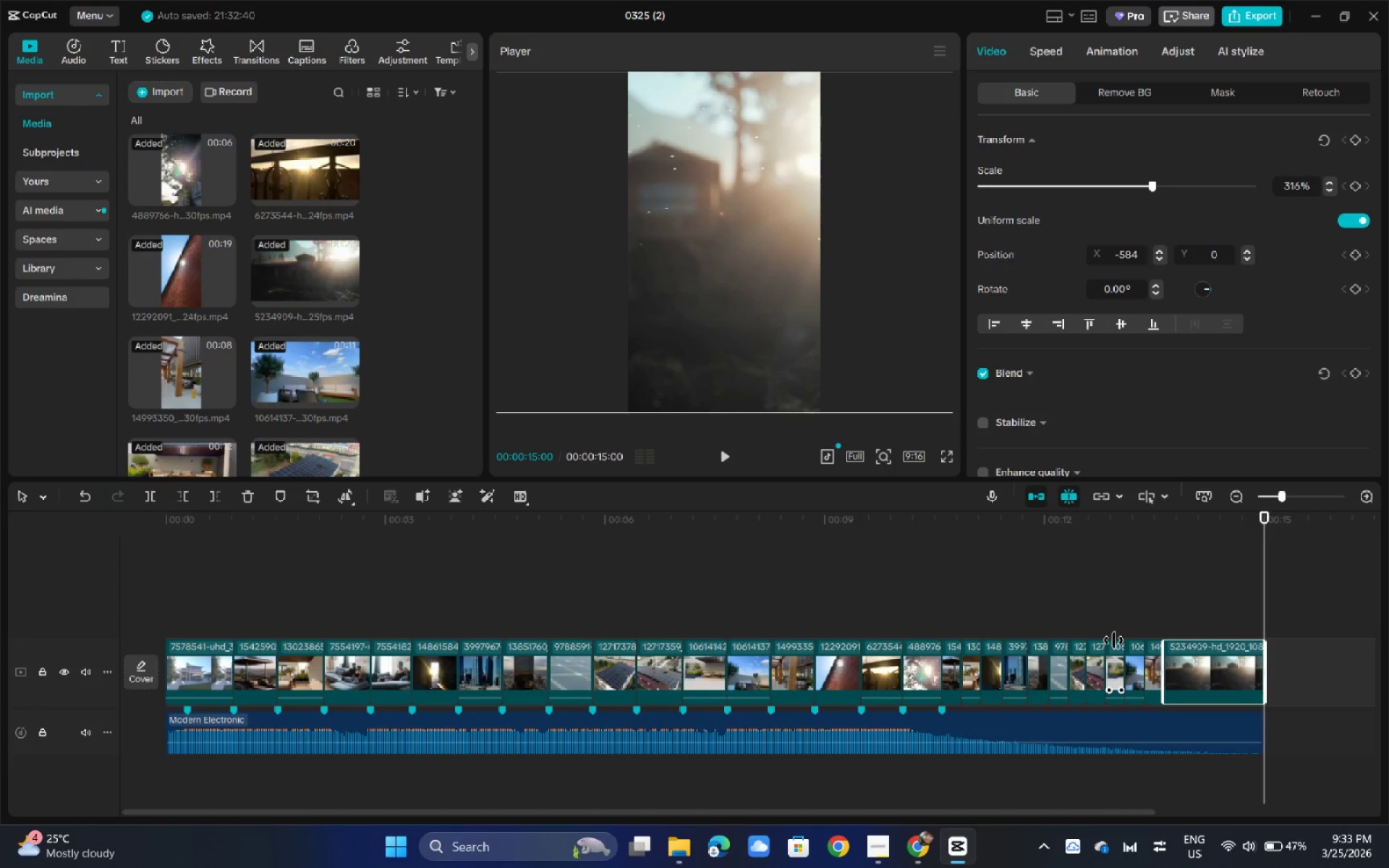 
wait(34.17)
 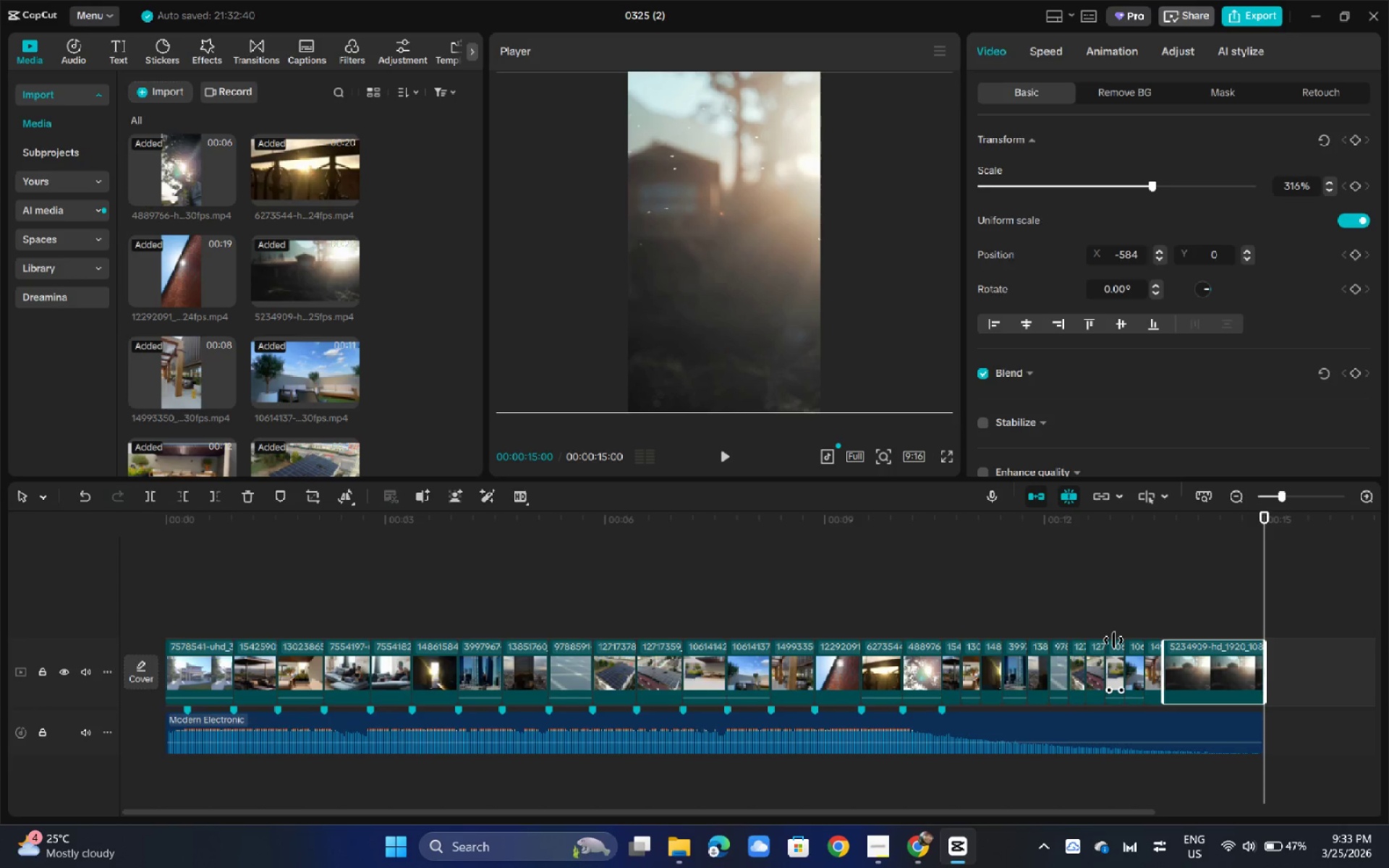 
left_click([114, 48])
 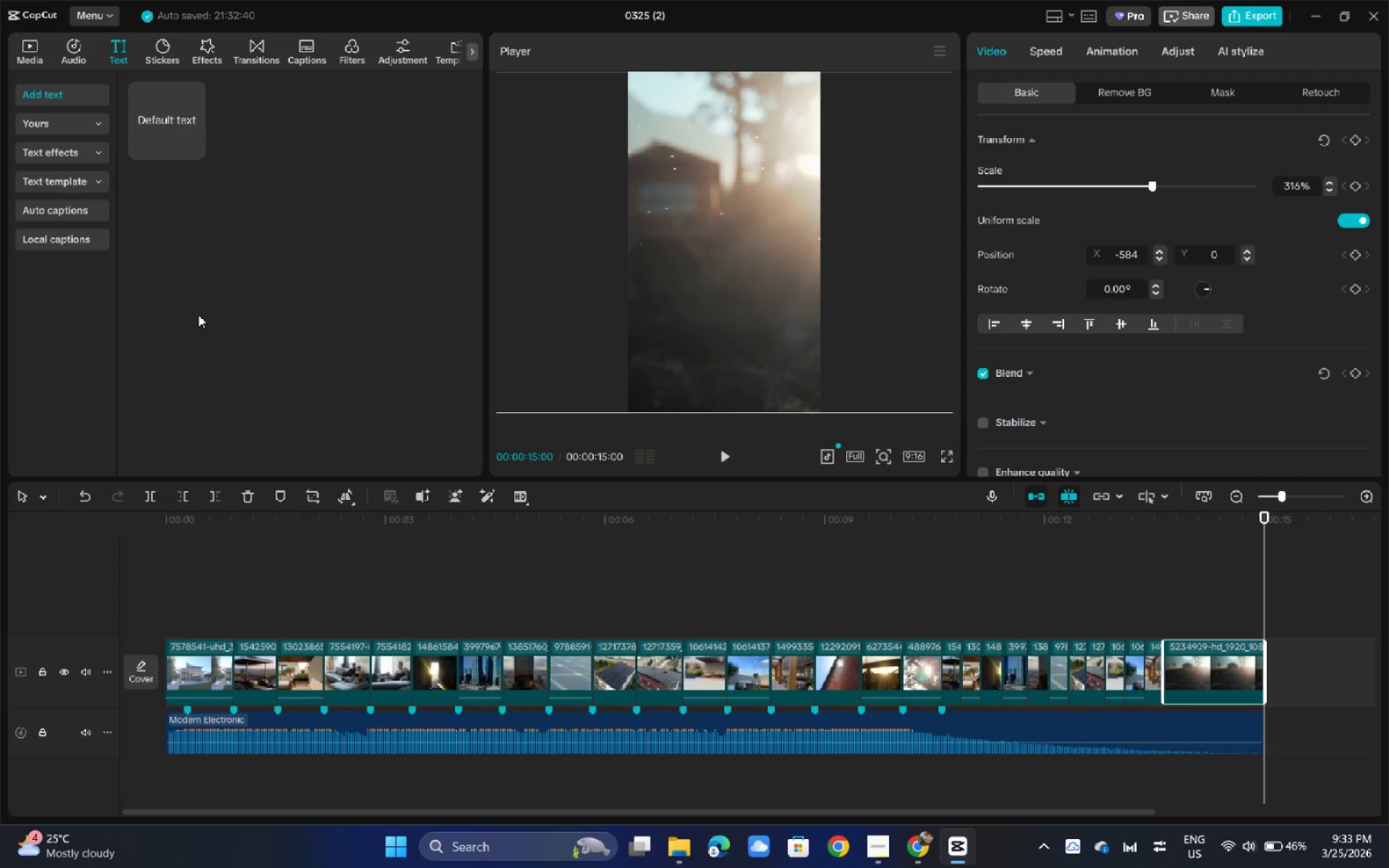 
wait(16.36)
 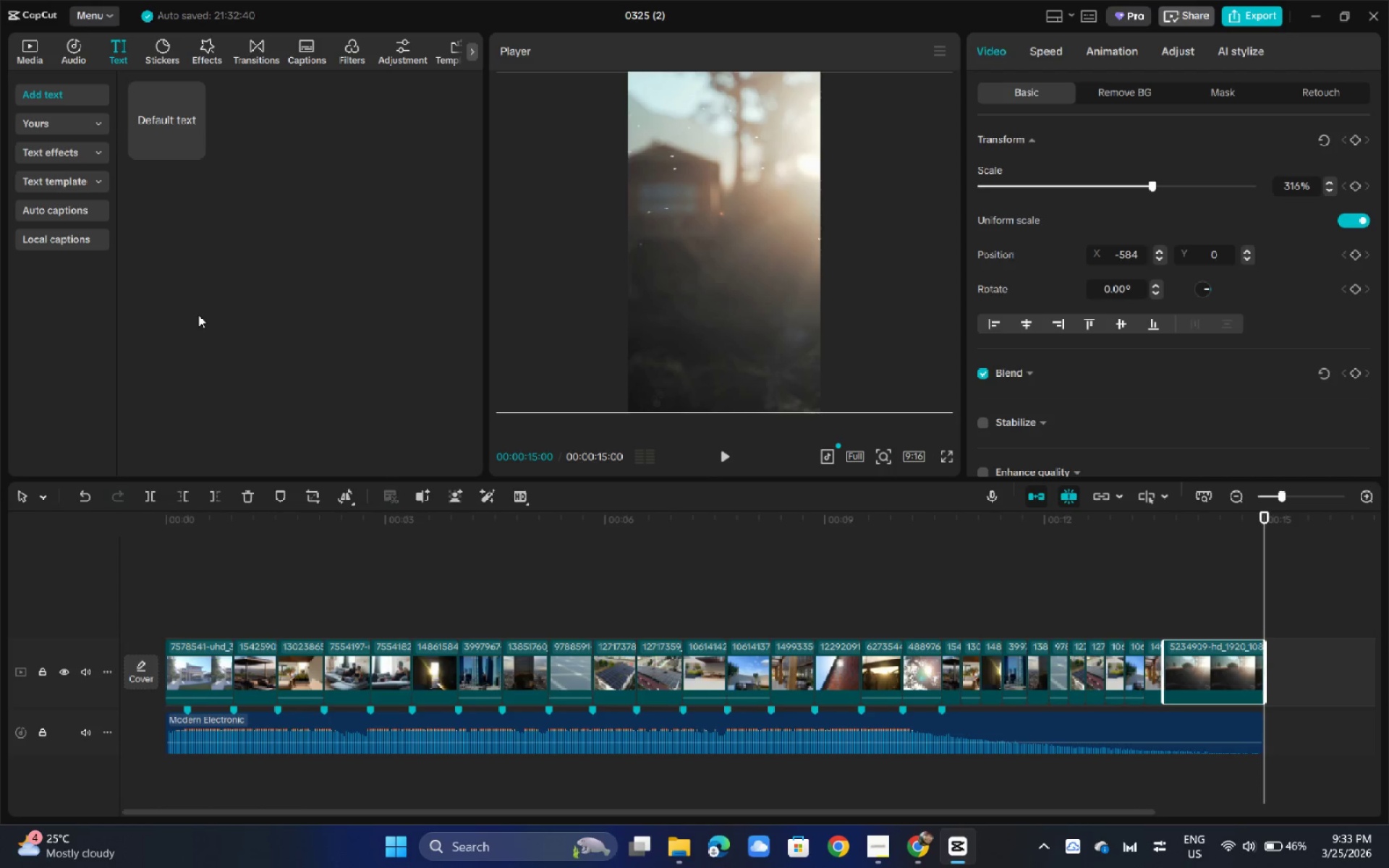 
left_click_drag(start_coordinate=[155, 117], to_coordinate=[199, 614])
 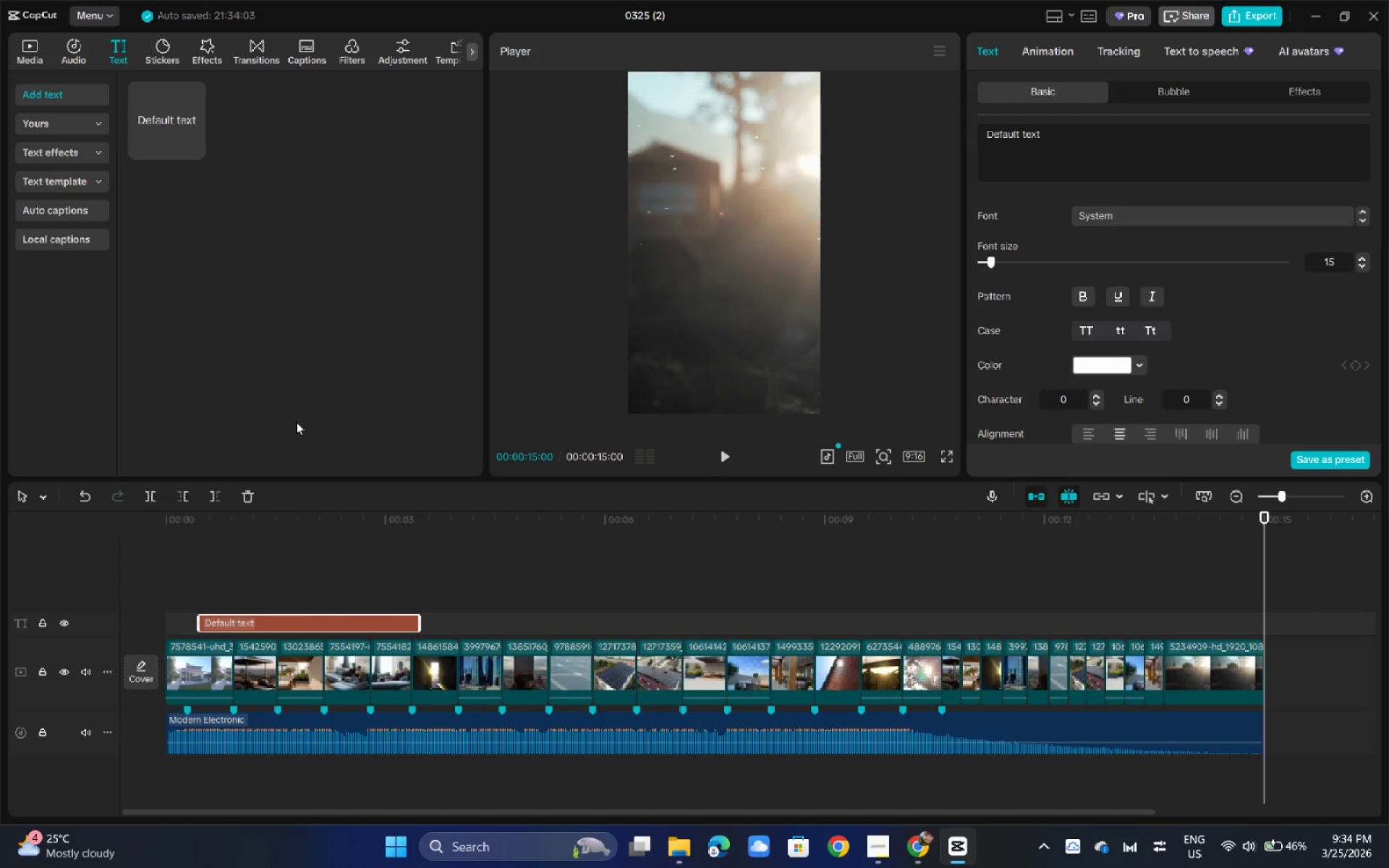 
left_click([271, 618])
 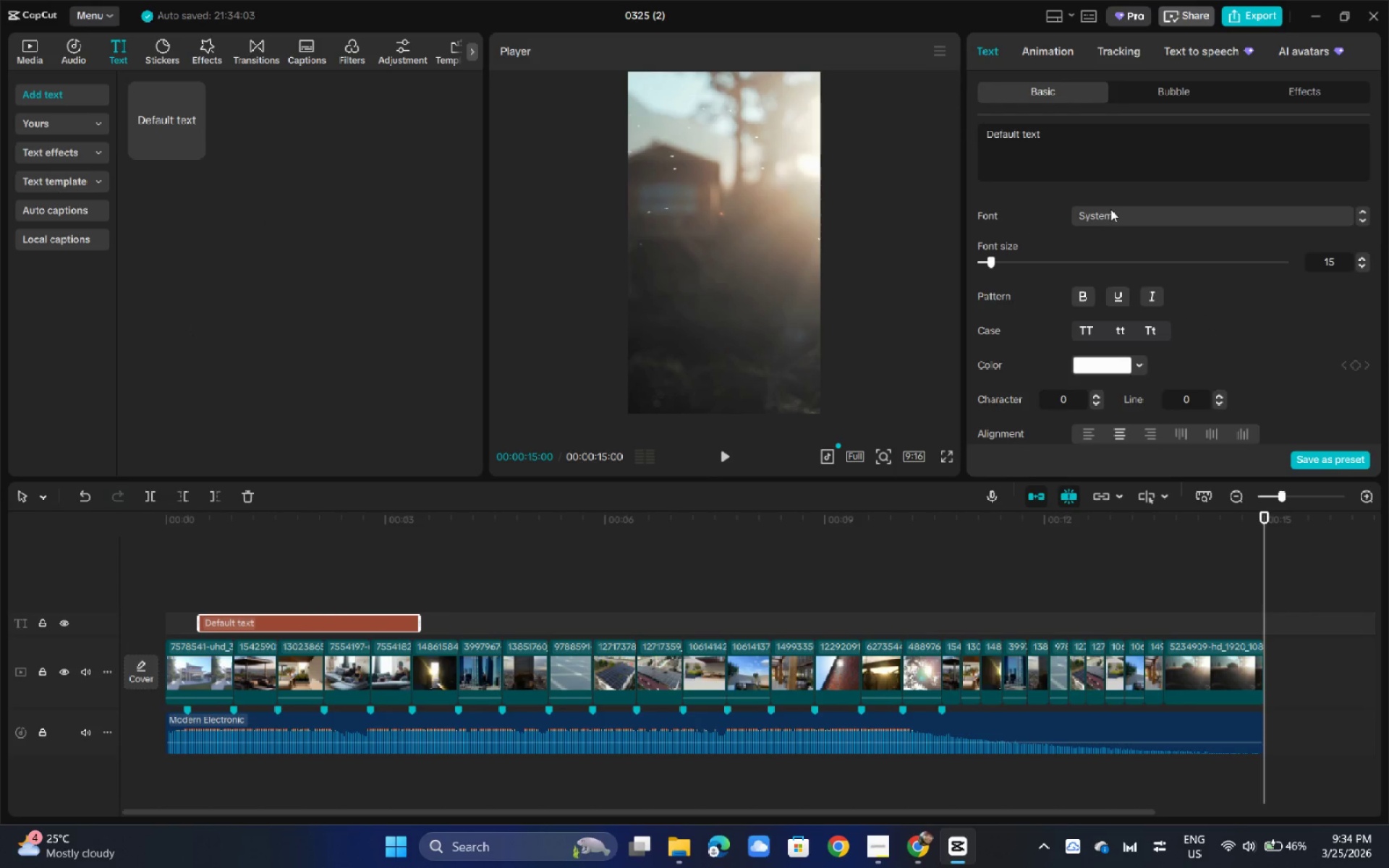 
left_click([1110, 208])
 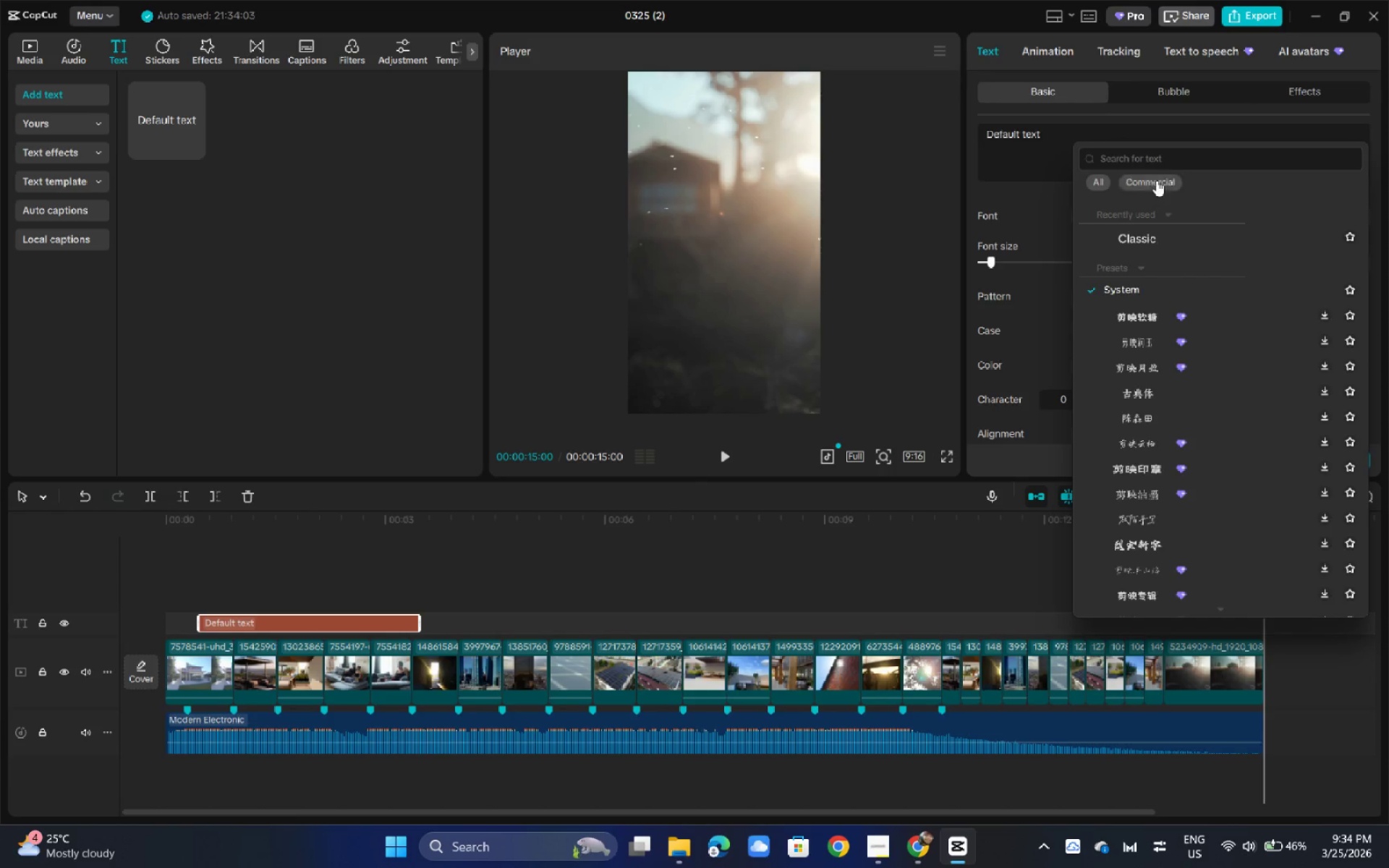 
left_click([1155, 163])
 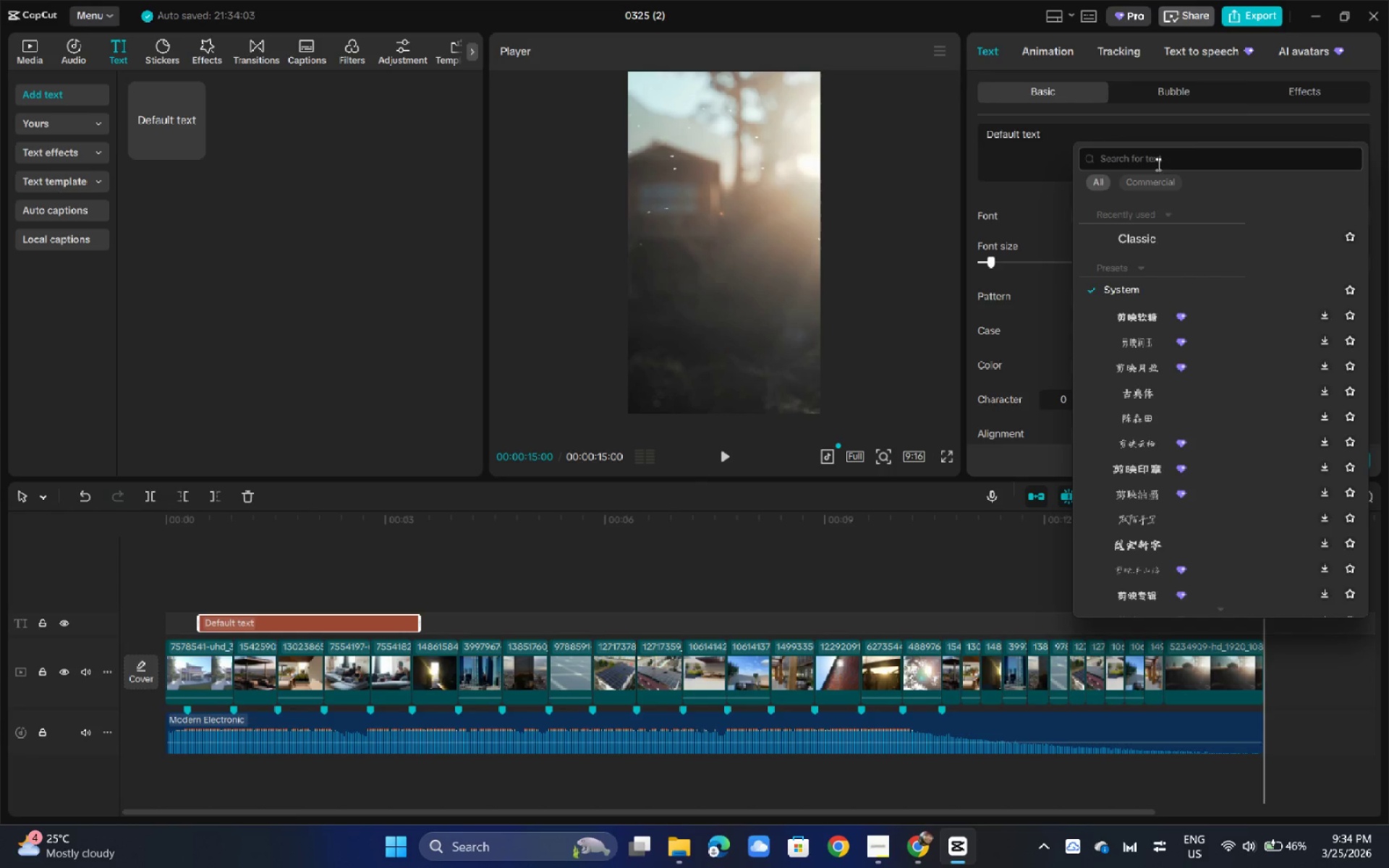 
type(ge)
key(Backspace)
key(Backspace)
type(helvi)
 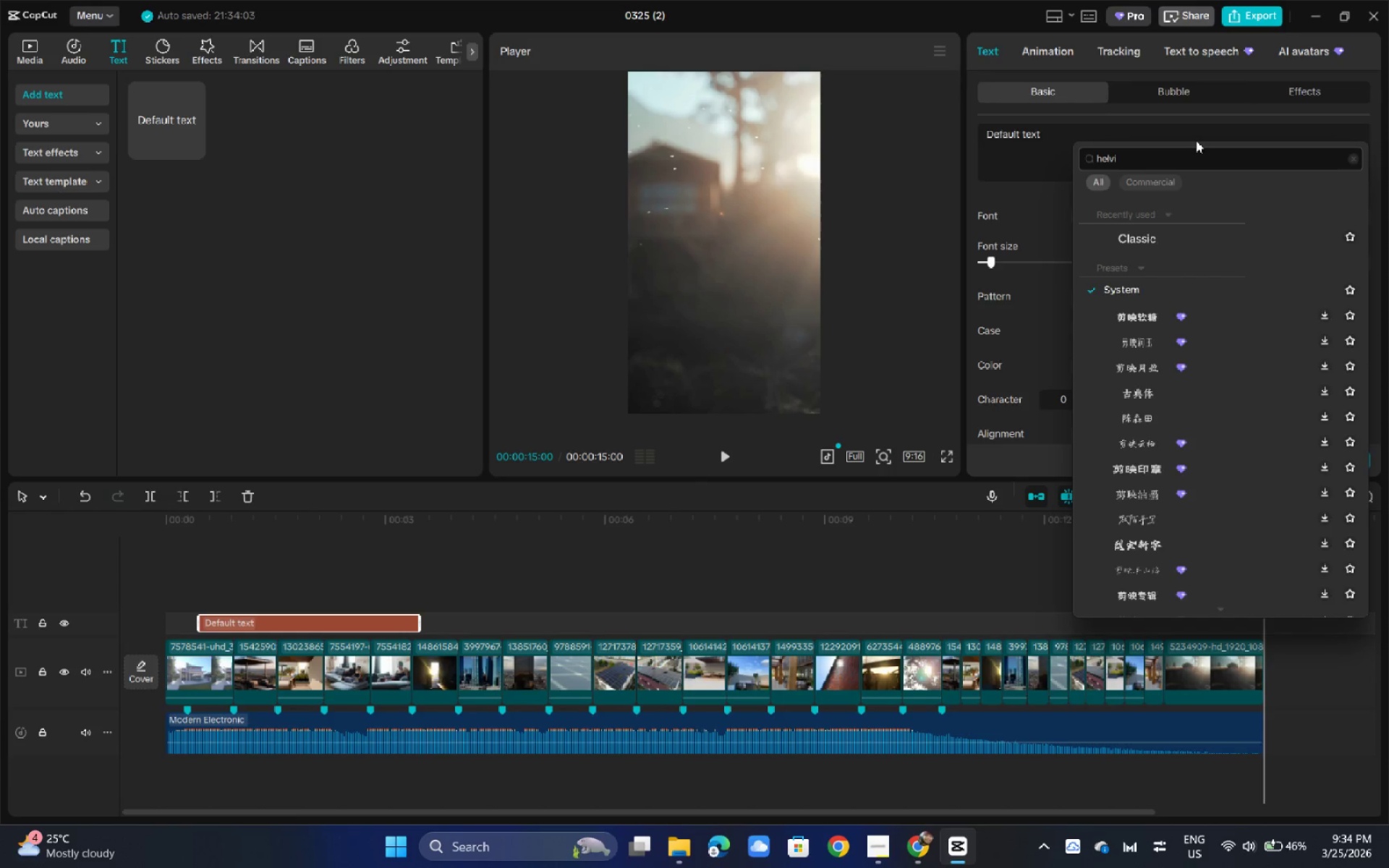 
key(Backspace)
type(etica)
 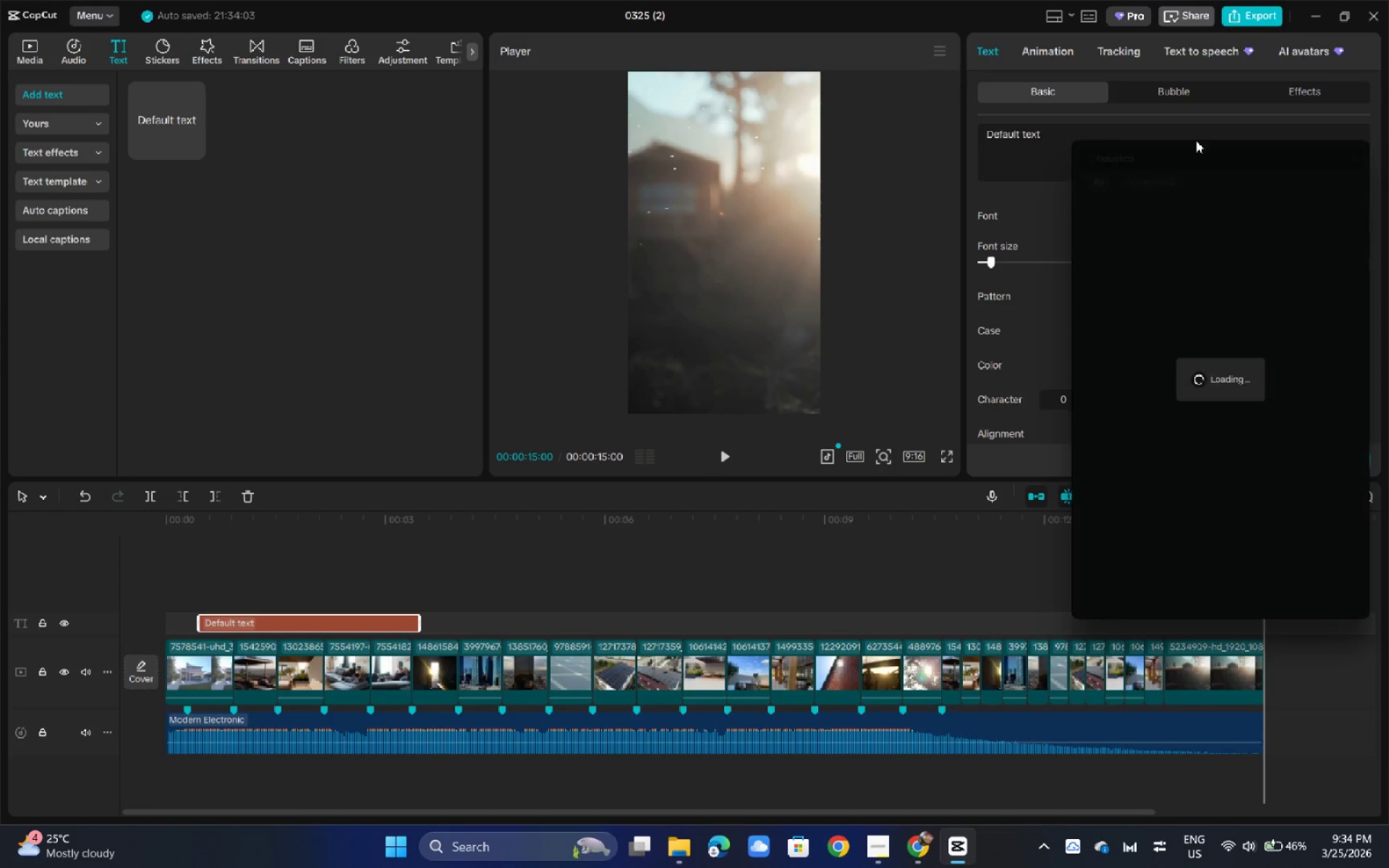 
key(Enter)
 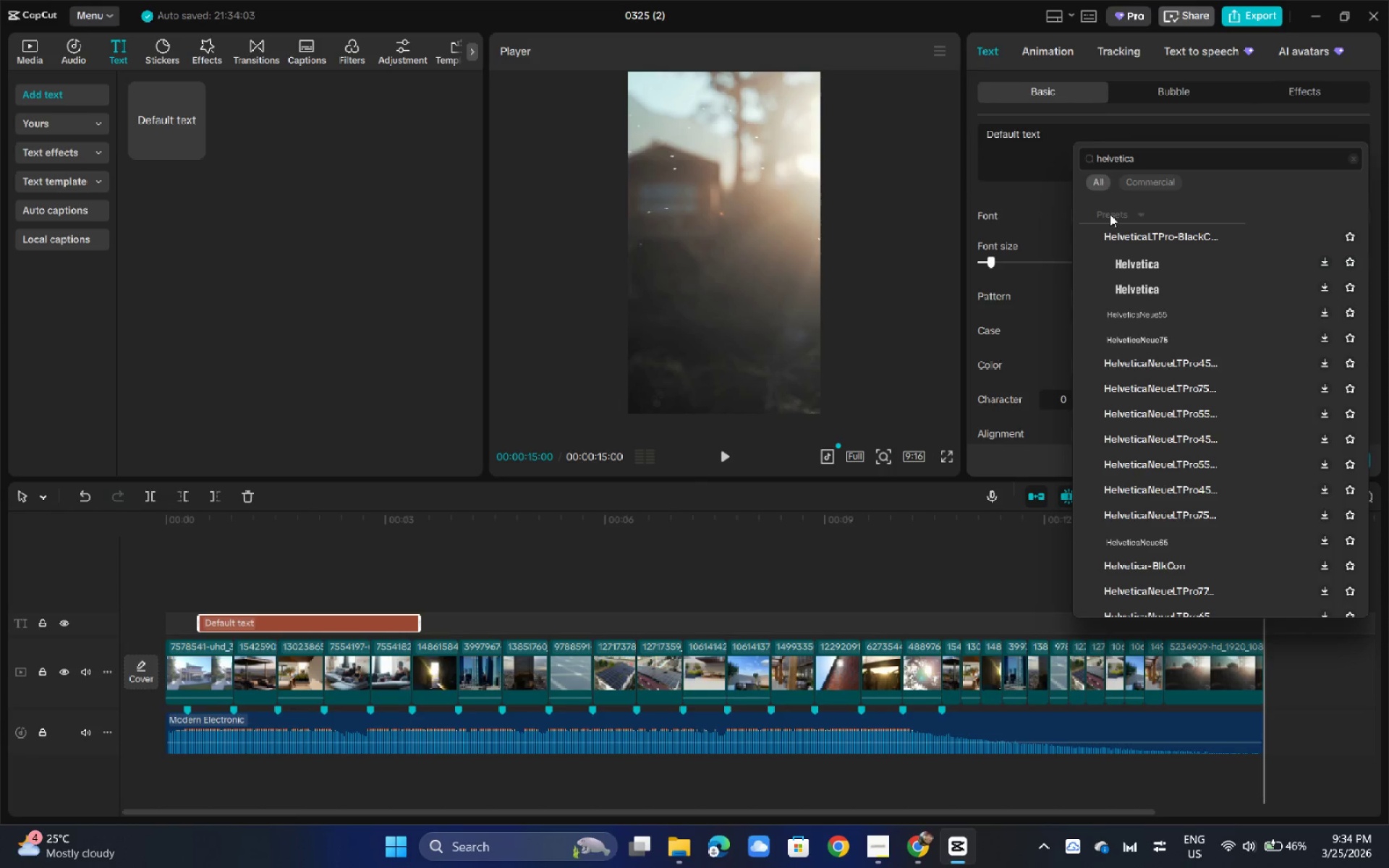 
left_click([1144, 258])
 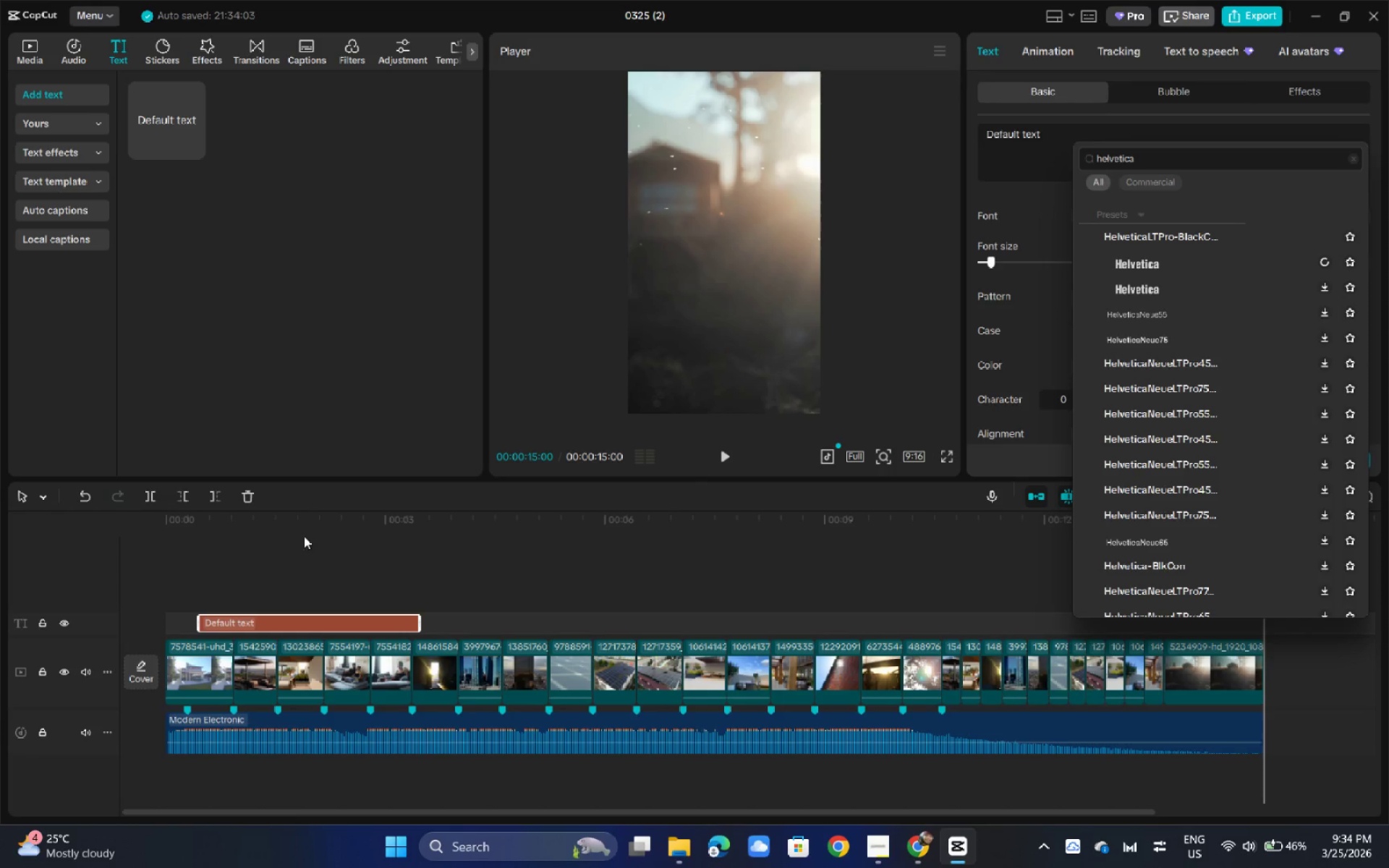 
left_click([304, 535])
 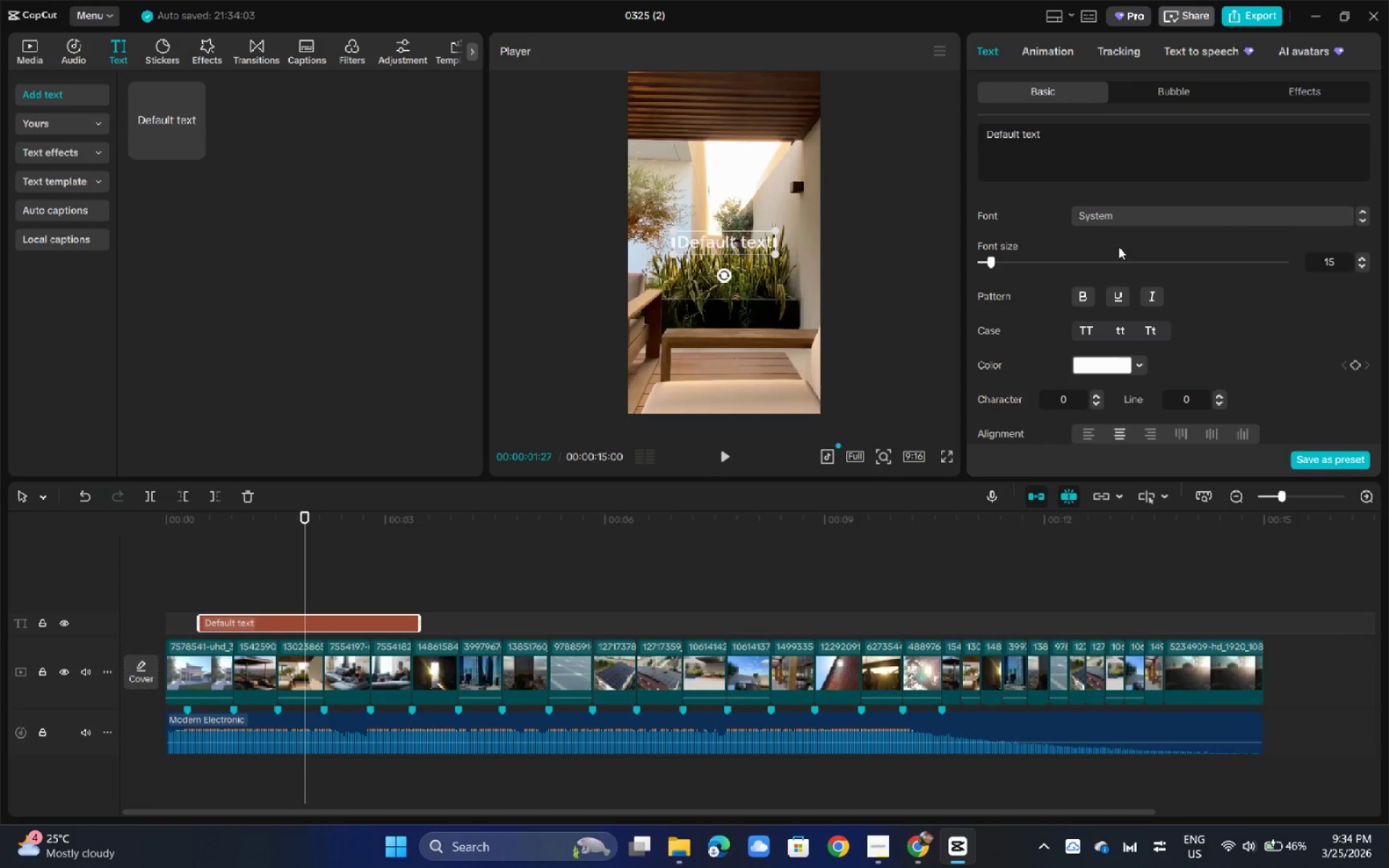 
left_click([1132, 221])
 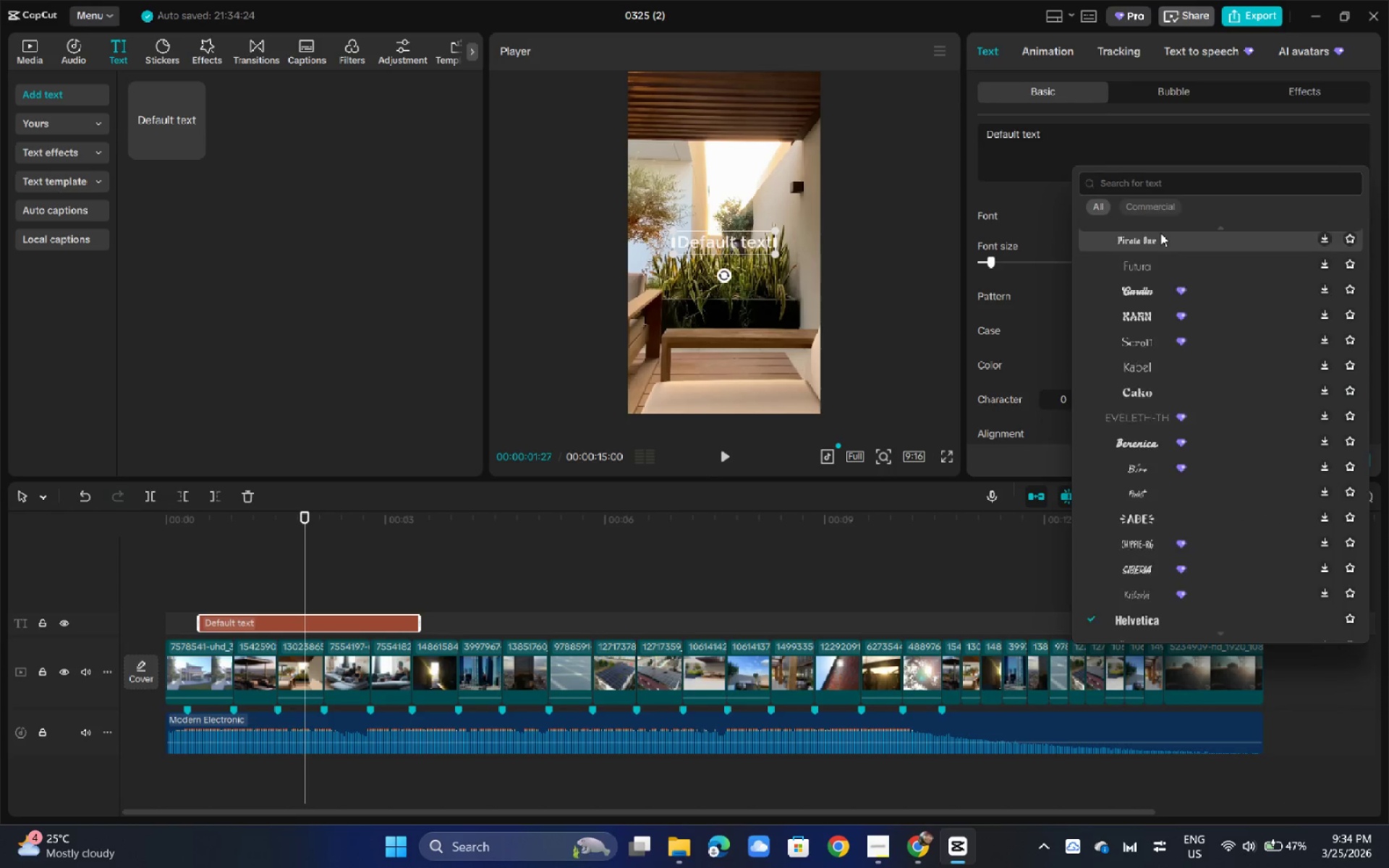 
left_click([1164, 177])
 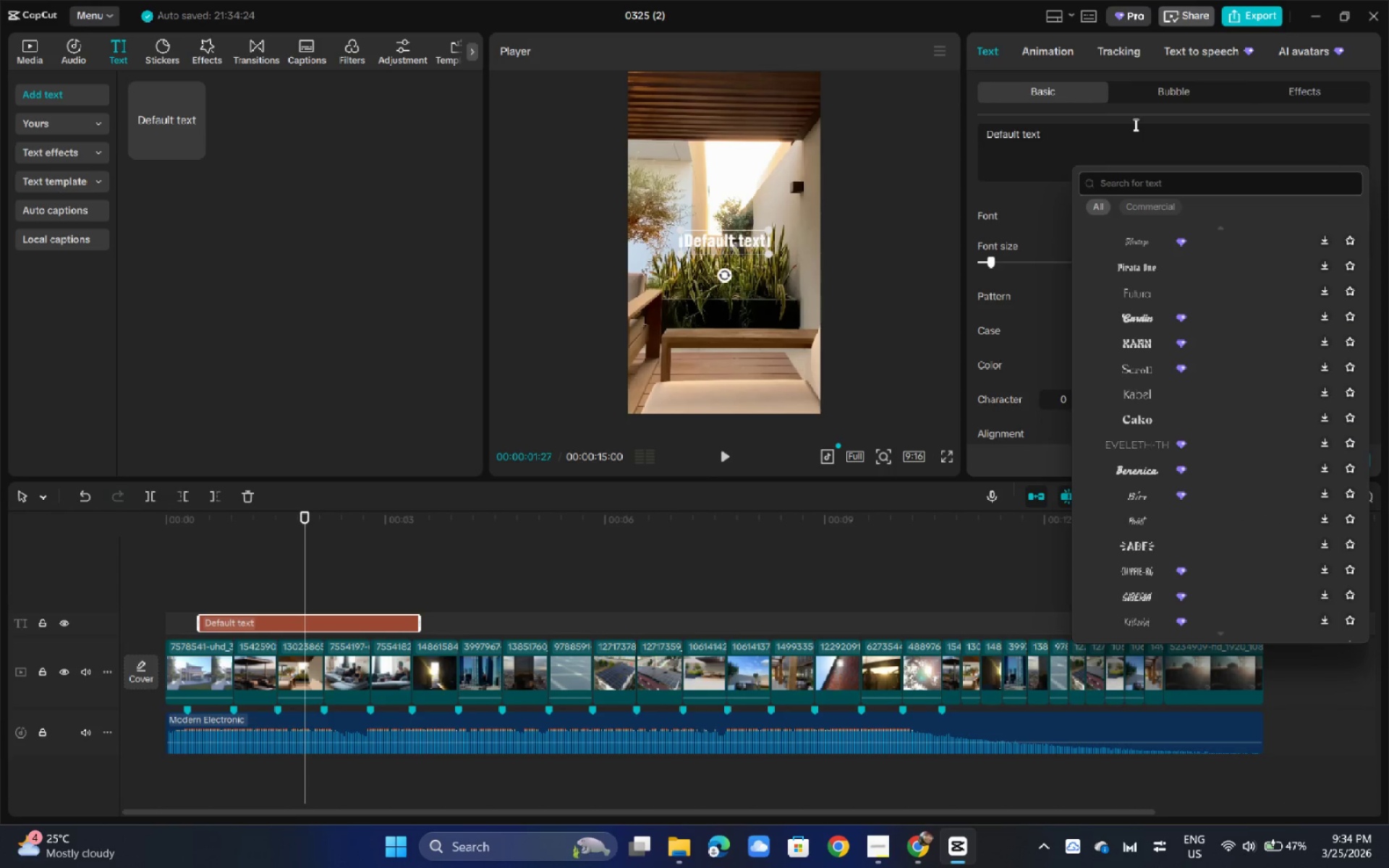 
type(hek)
key(Backspace)
type(lvetica)
 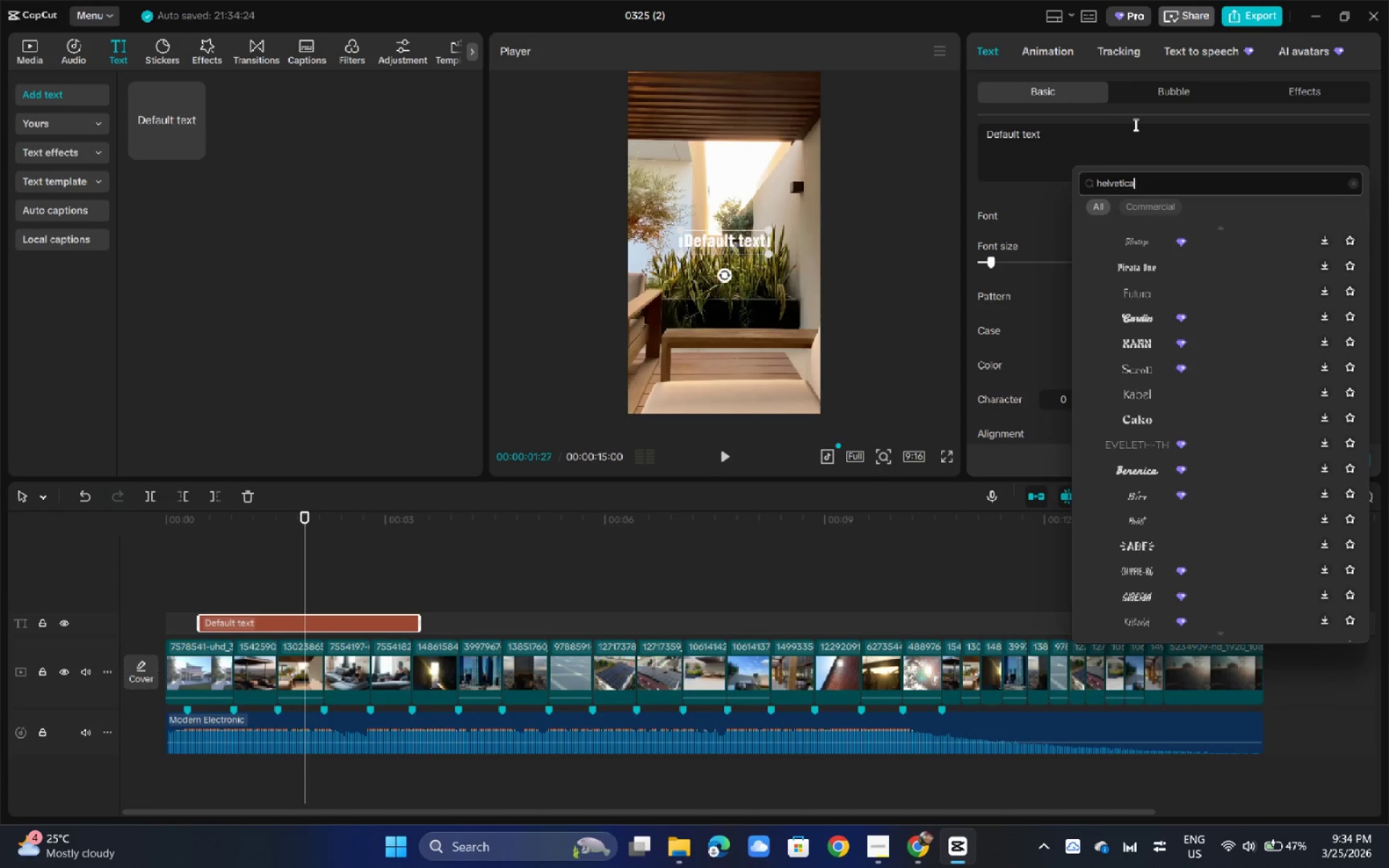 
key(Enter)
 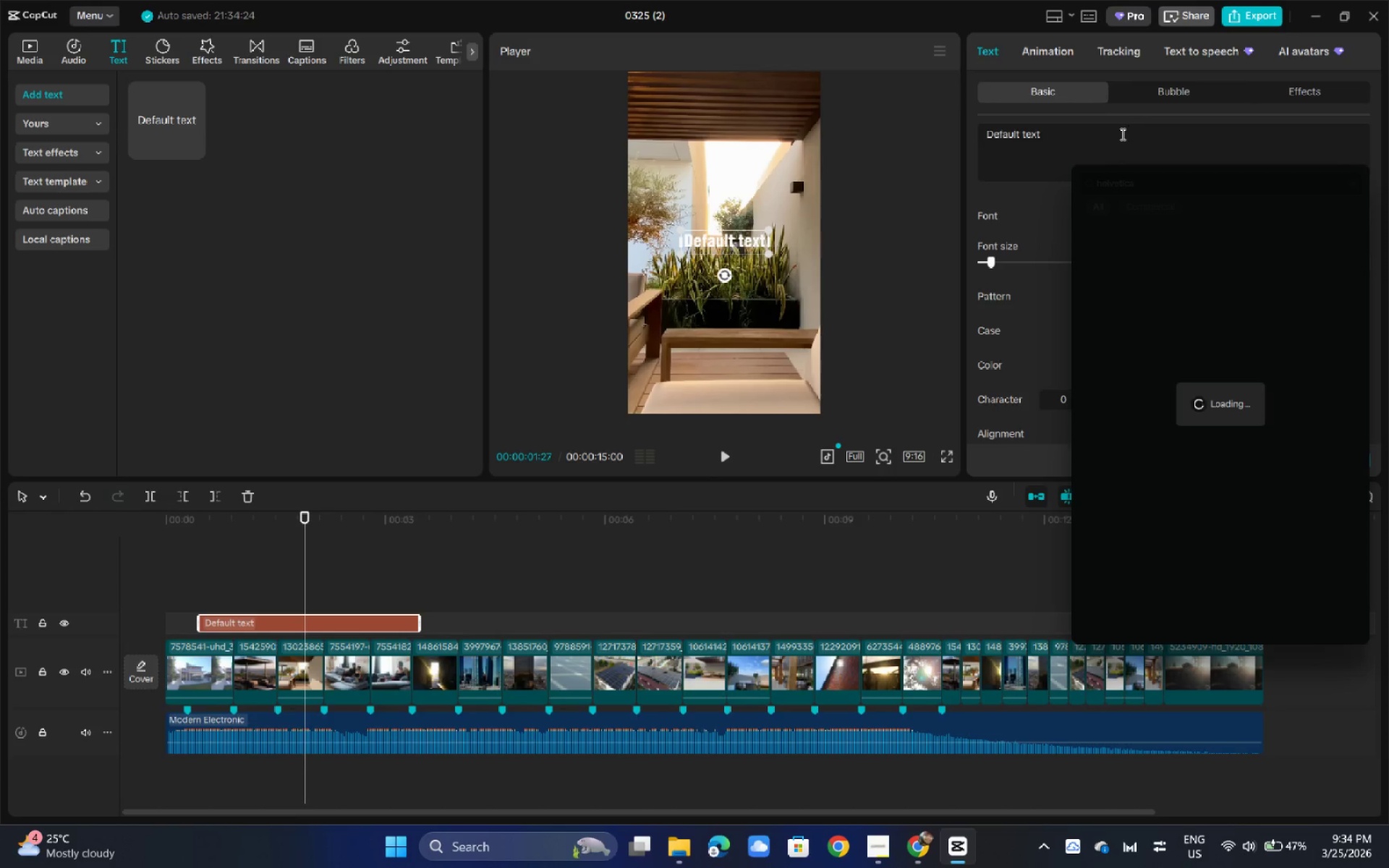 
mouse_move([1144, 236])
 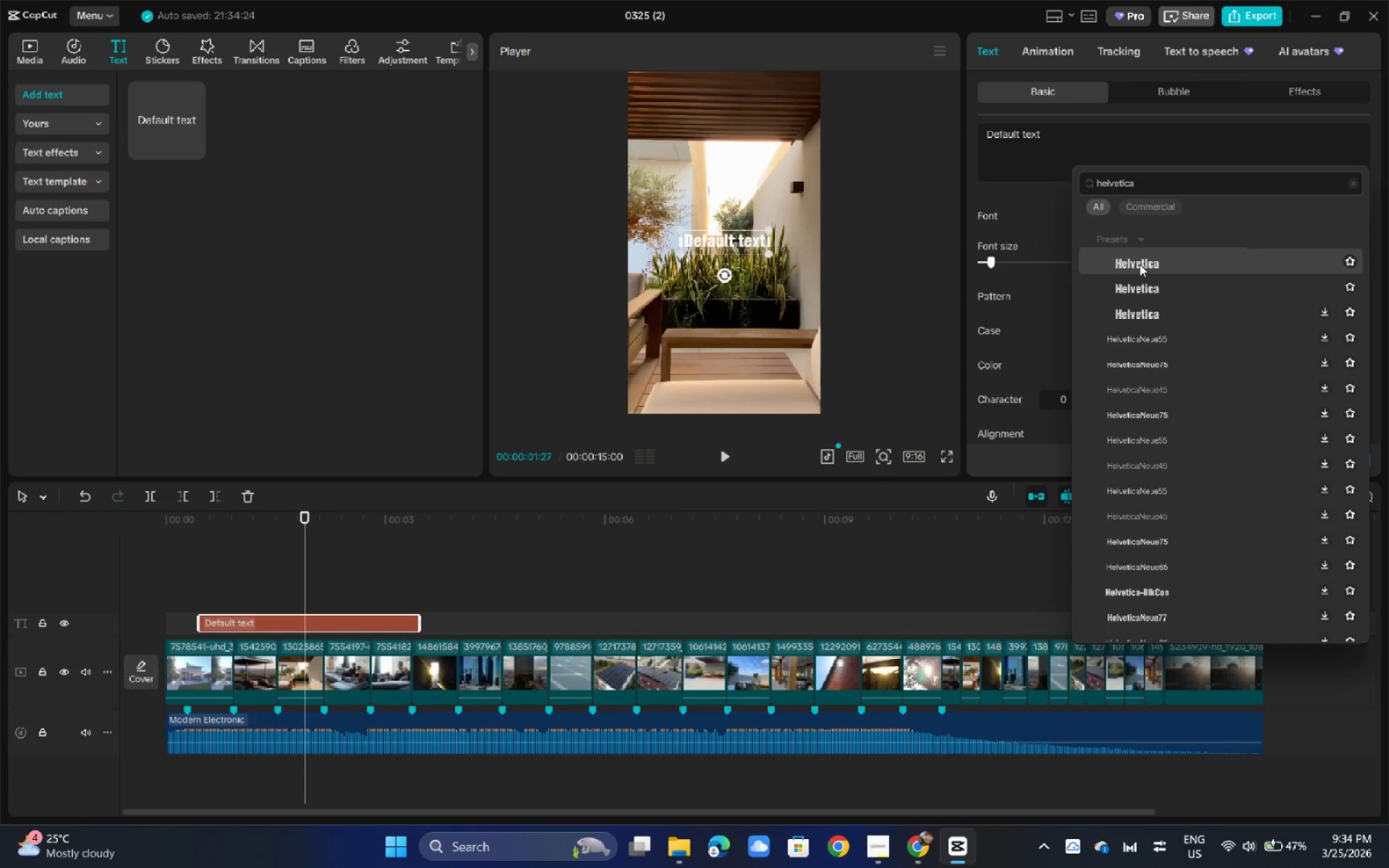 
left_click([1139, 264])
 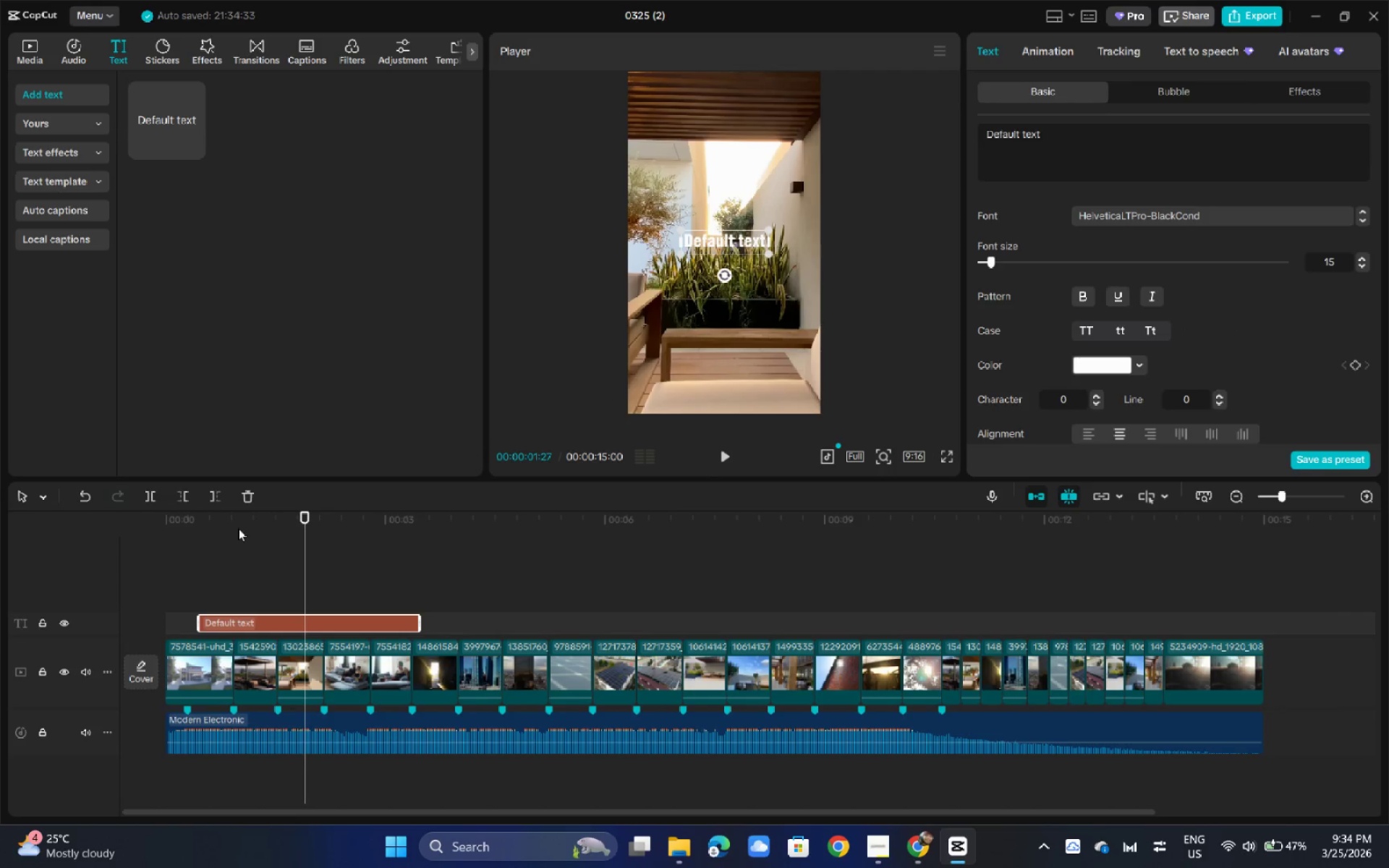 
left_click_drag(start_coordinate=[228, 528], to_coordinate=[179, 532])
 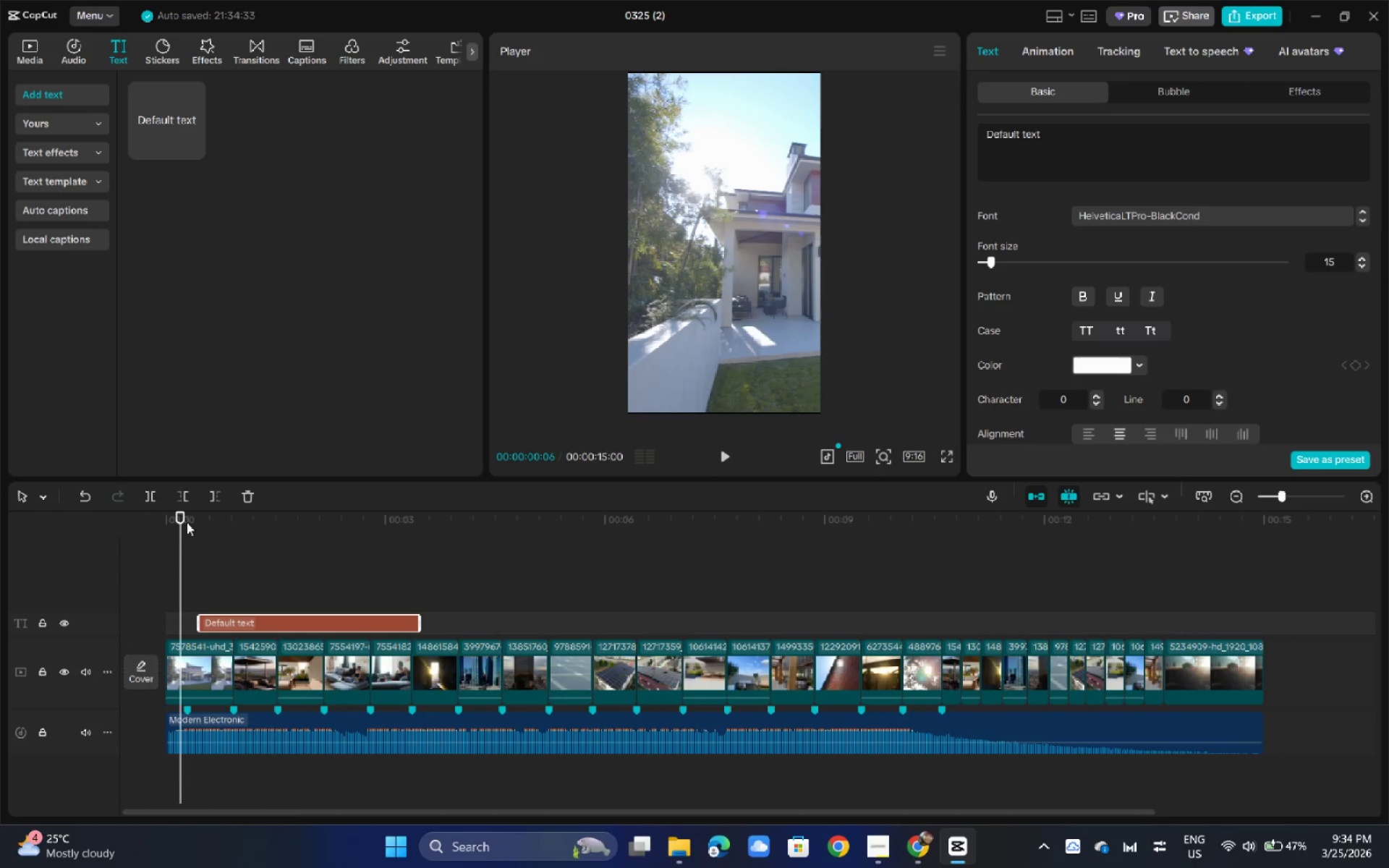 
wait(23.09)
 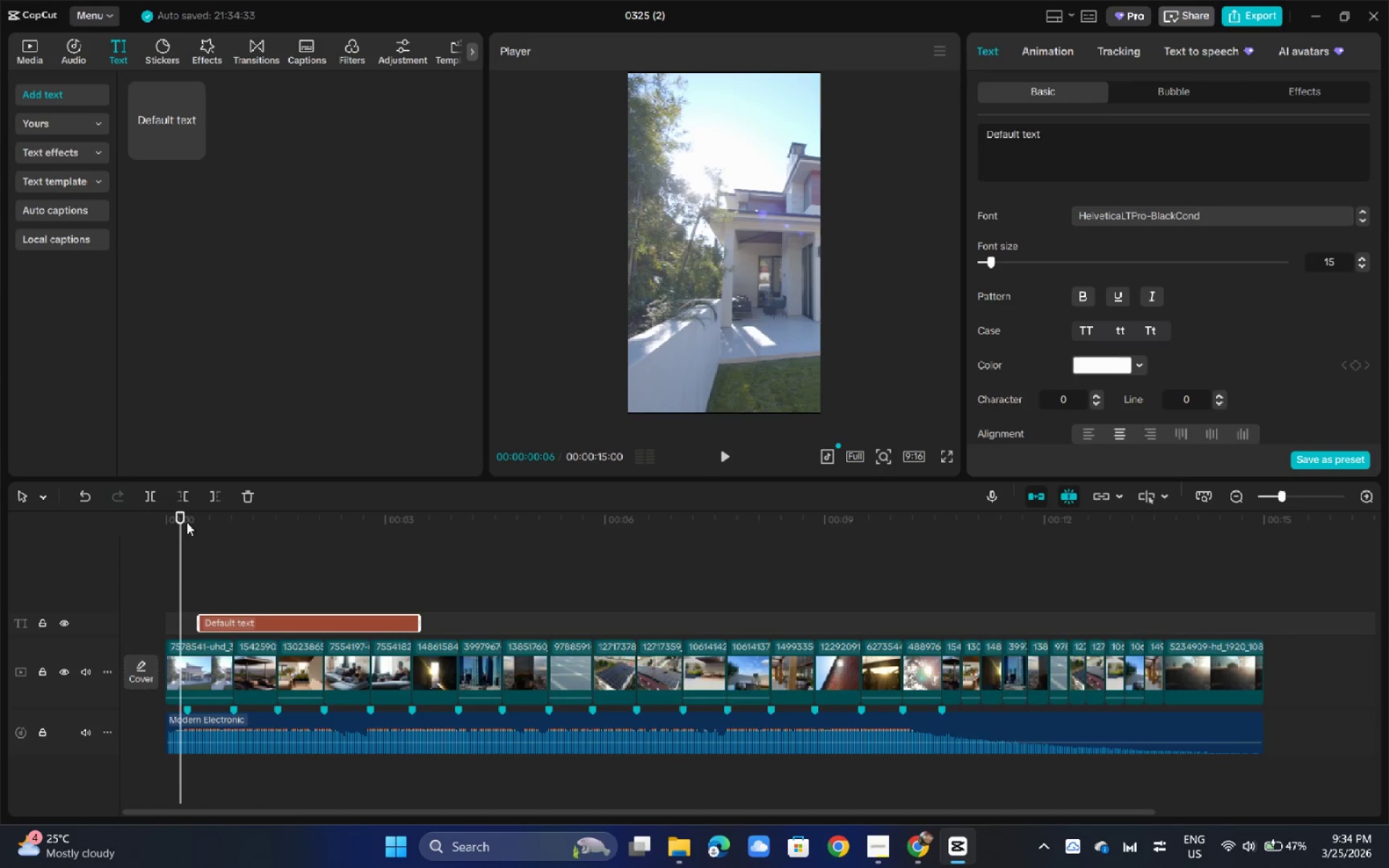 
left_click([270, 627])
 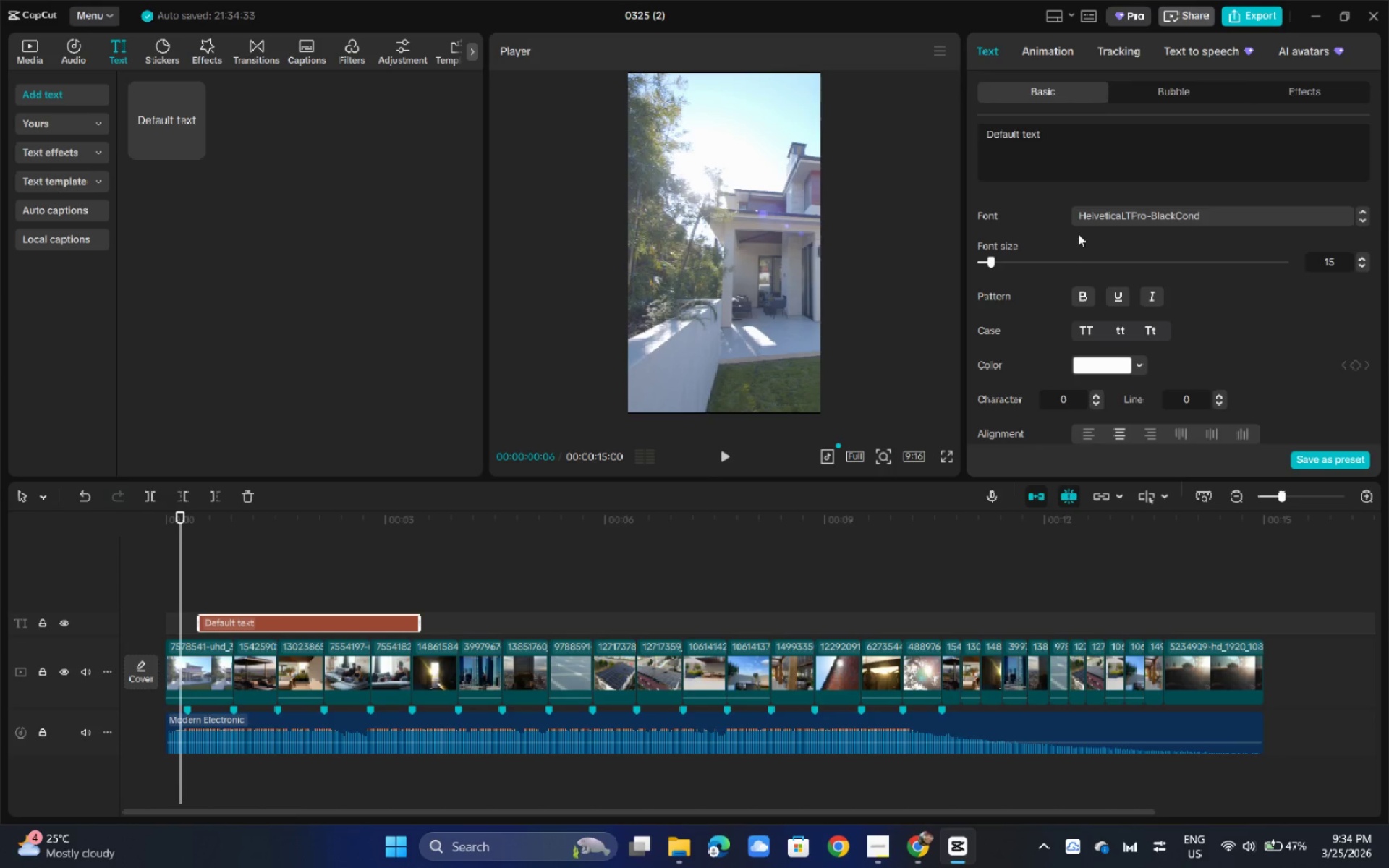 
scroll: coordinate [1078, 234], scroll_direction: down, amount: 2.0
 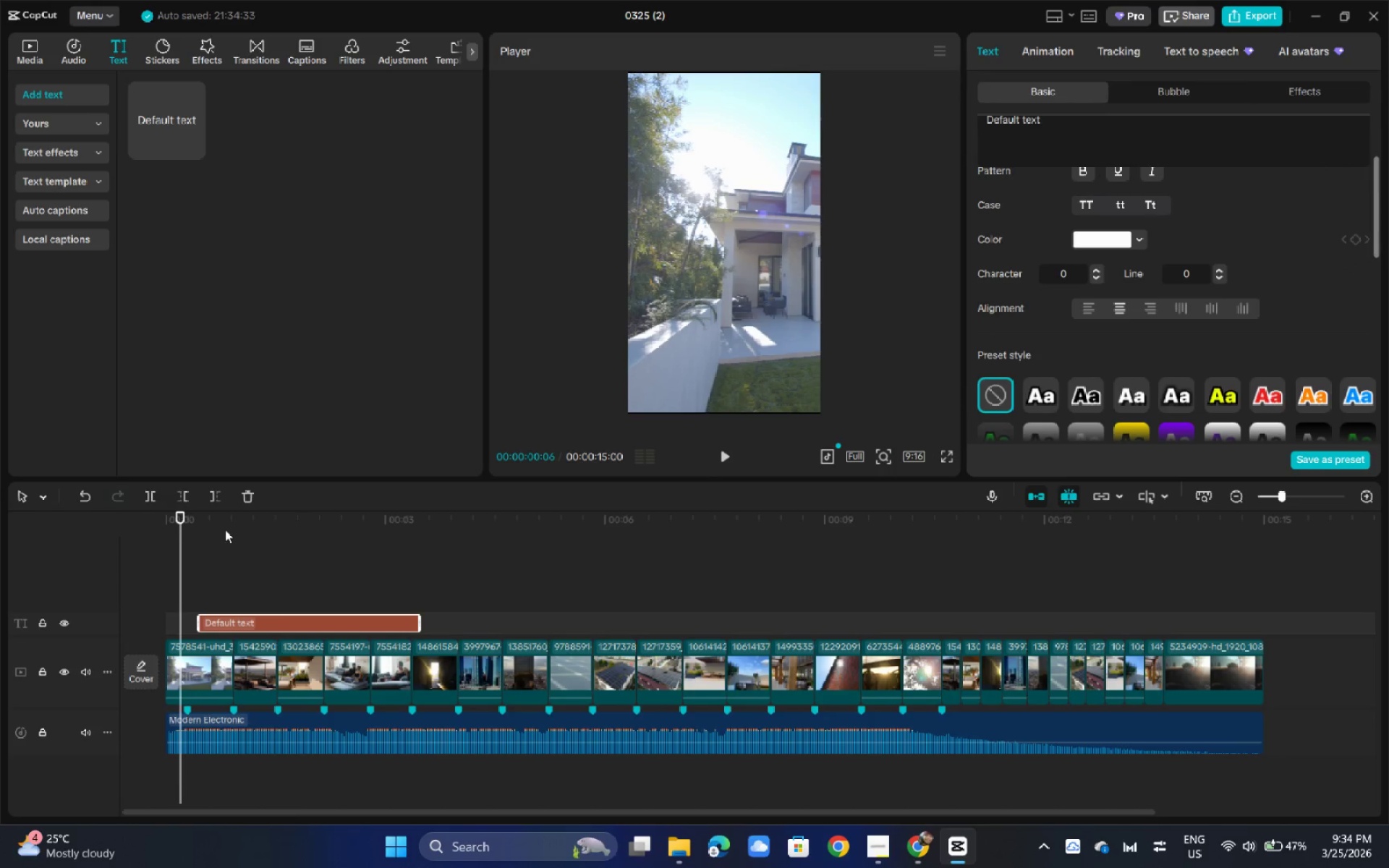 
left_click([224, 529])
 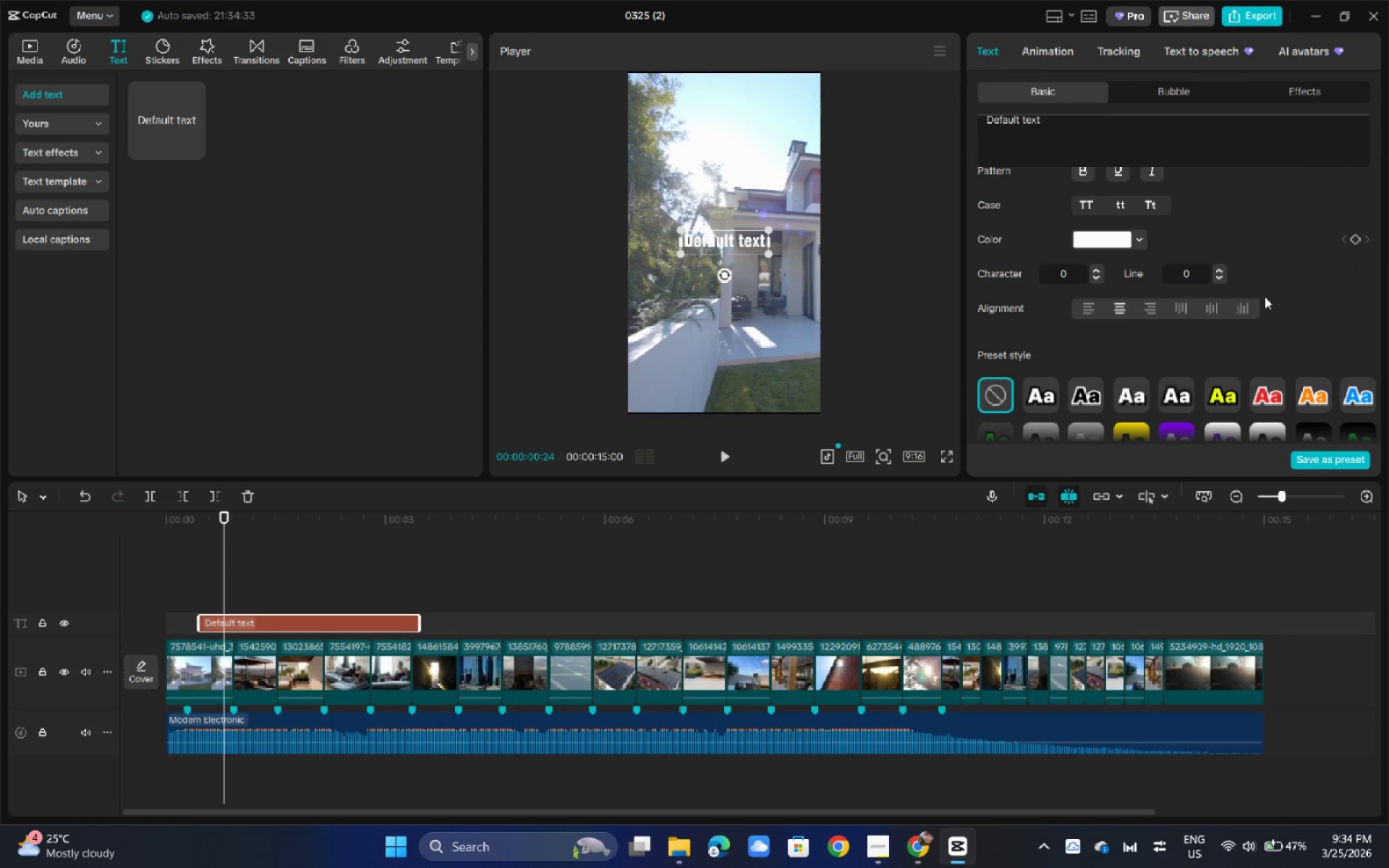 
scroll: coordinate [1264, 297], scroll_direction: down, amount: 27.0
 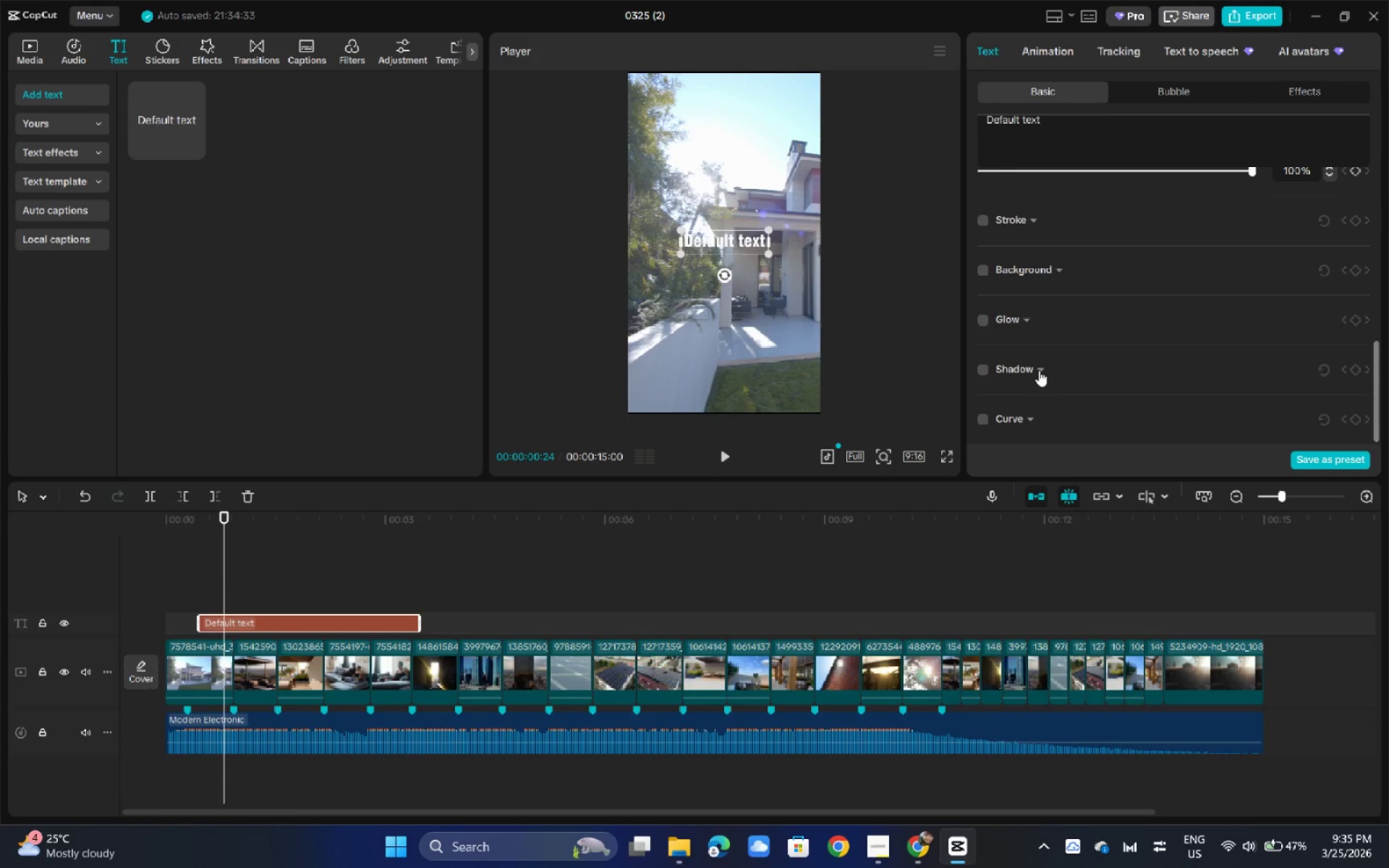 
left_click([1039, 370])
 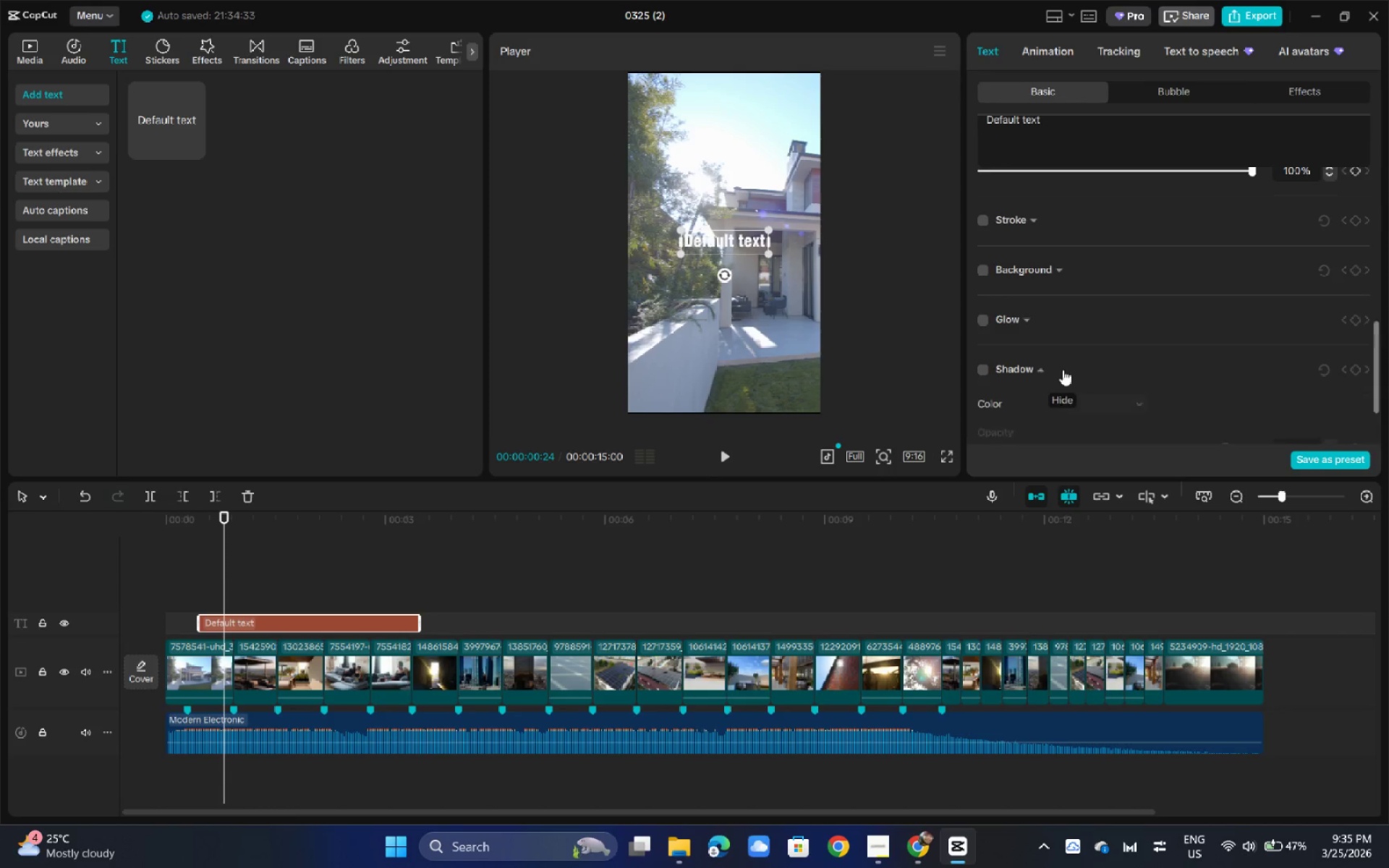 
scroll: coordinate [1063, 370], scroll_direction: down, amount: 3.0
 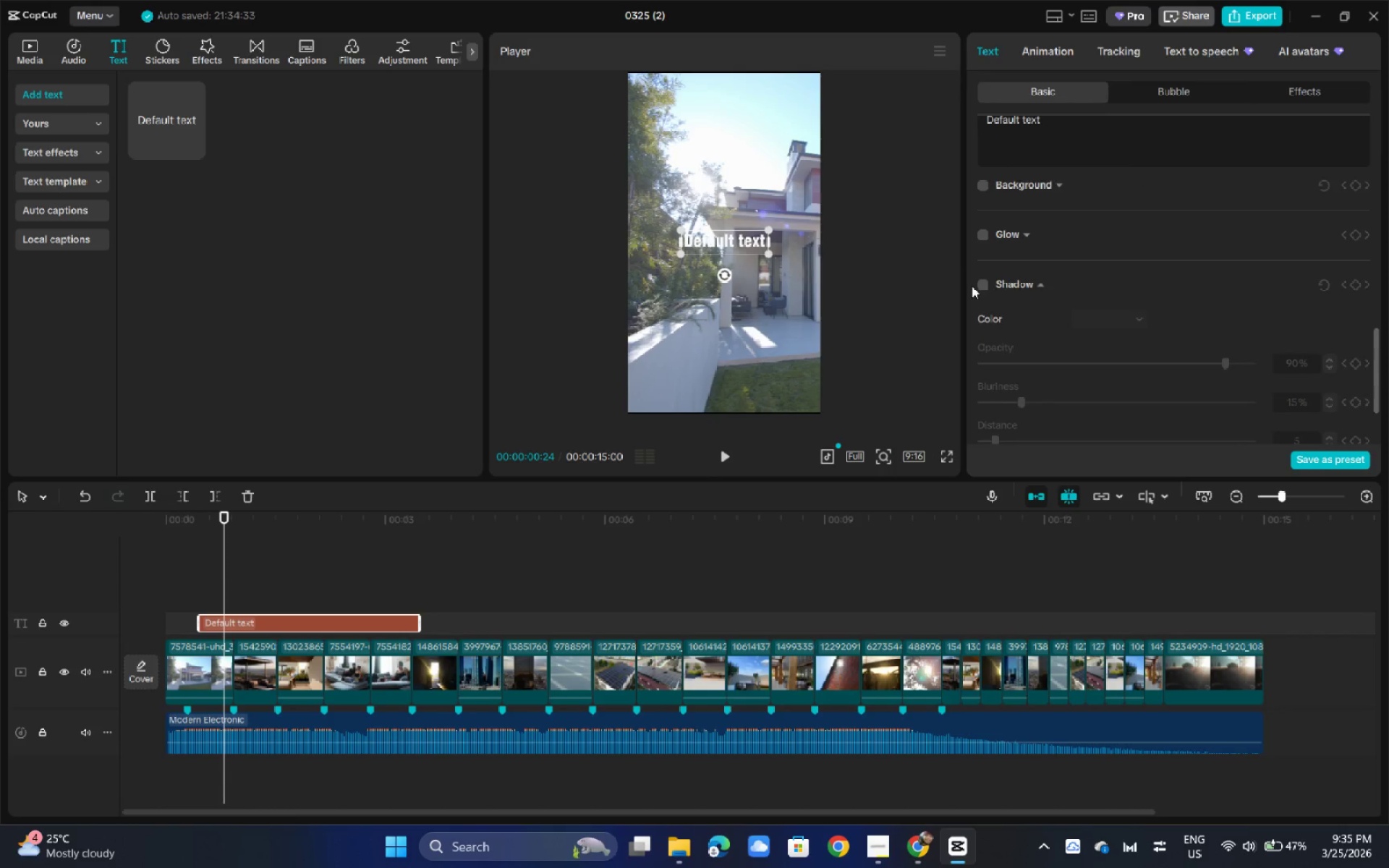 
left_click([987, 289])
 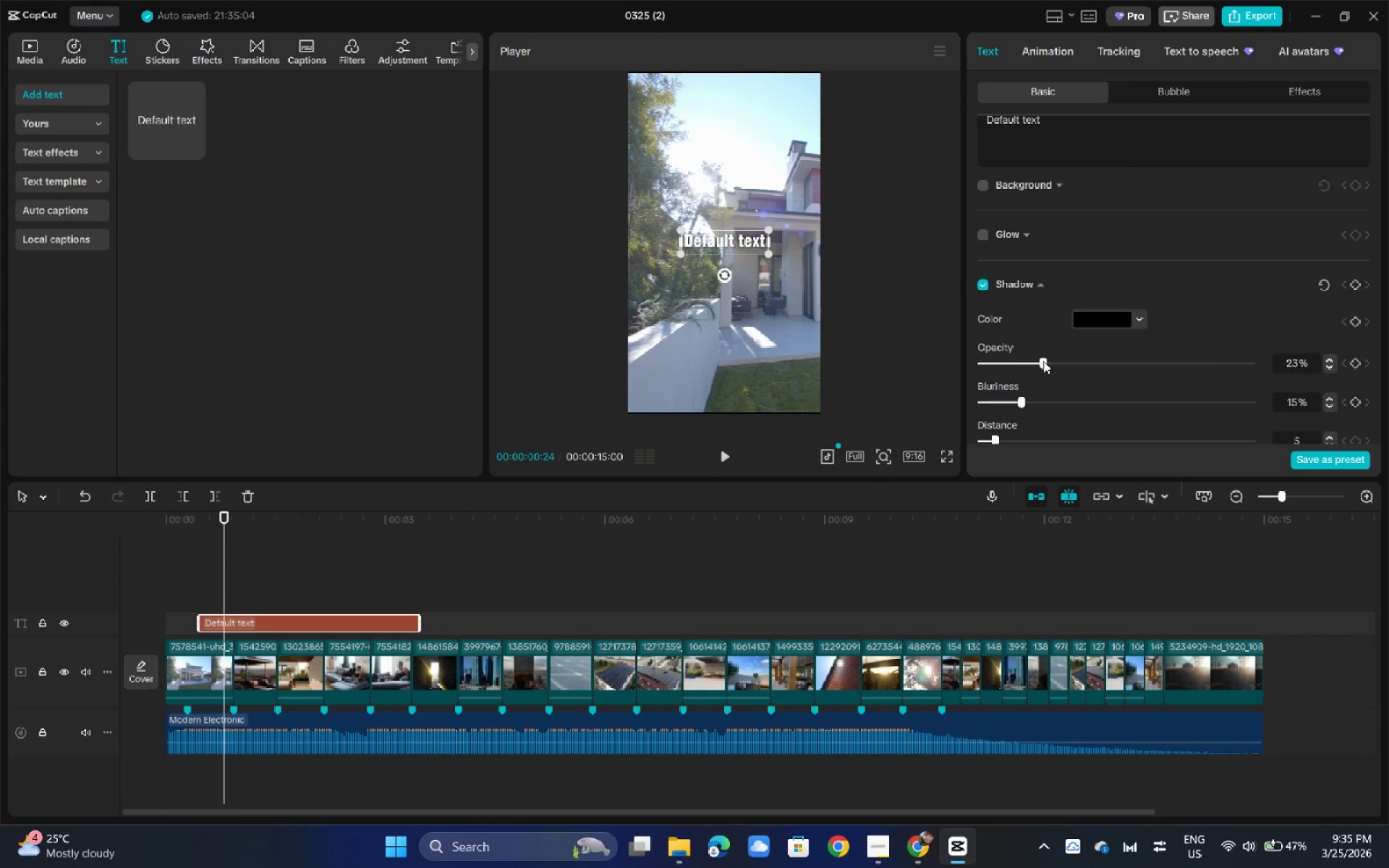 
left_click_drag(start_coordinate=[1043, 361], to_coordinate=[1062, 362])
 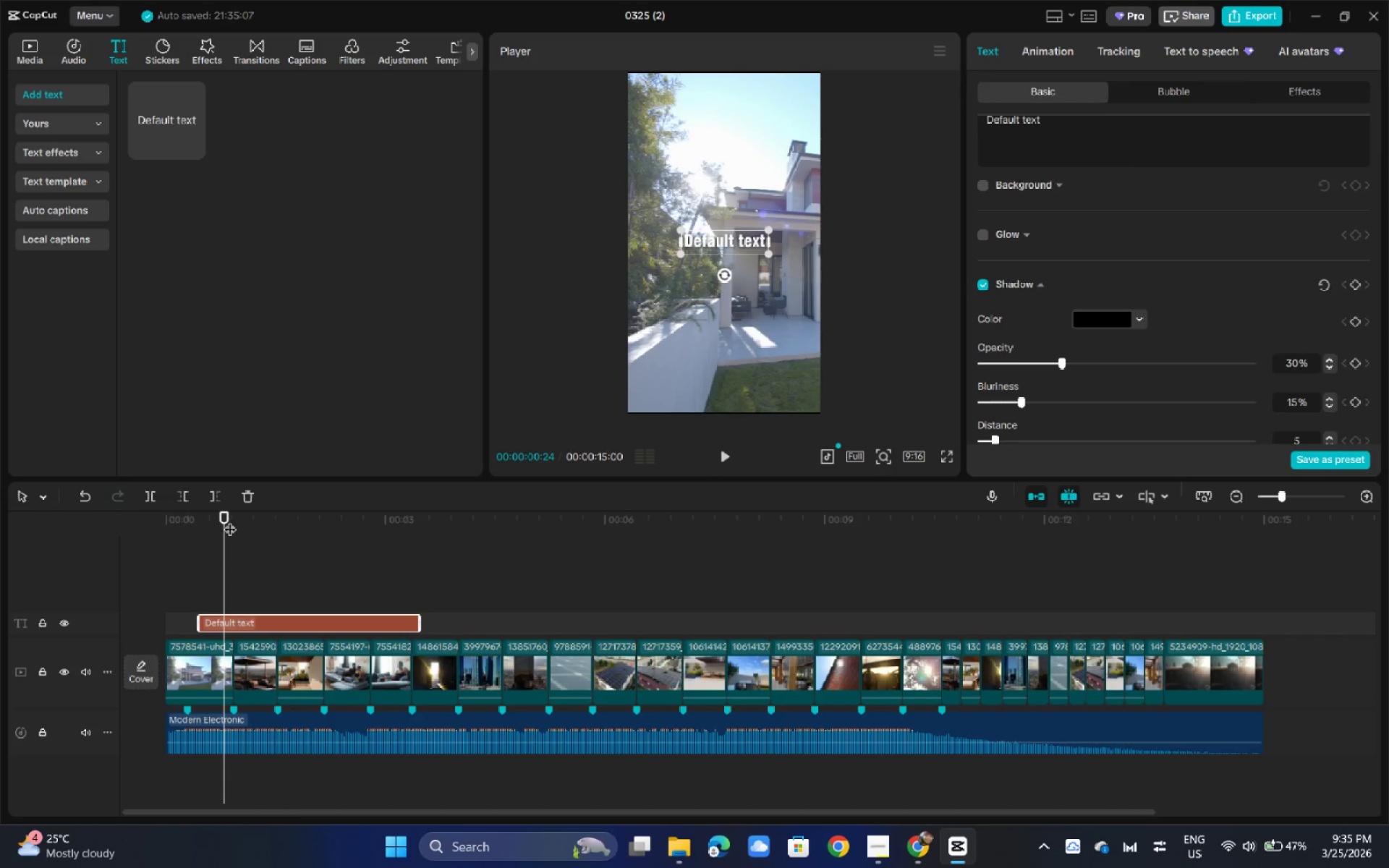 
left_click_drag(start_coordinate=[226, 520], to_coordinate=[115, 525])
 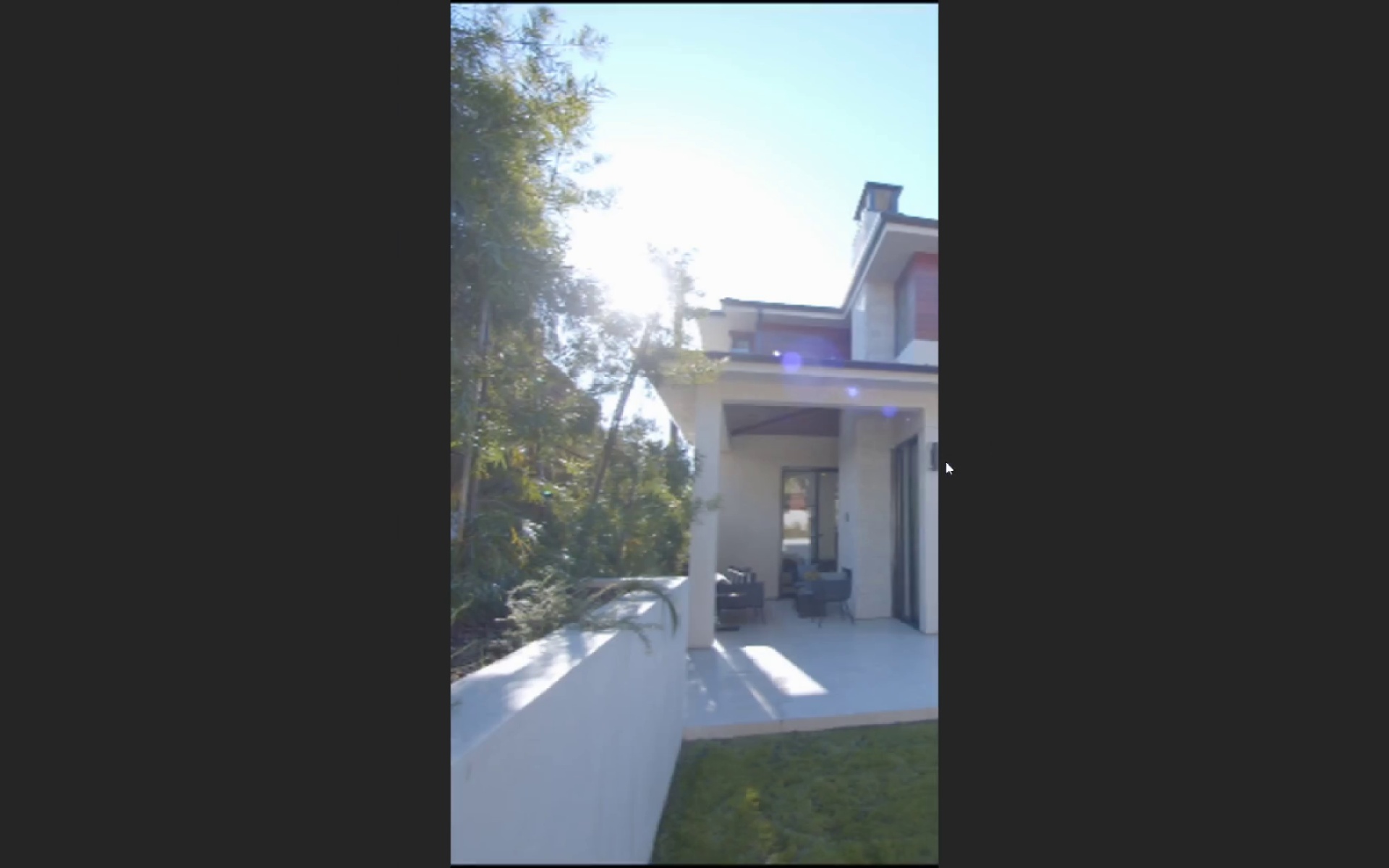 
key(Space)
 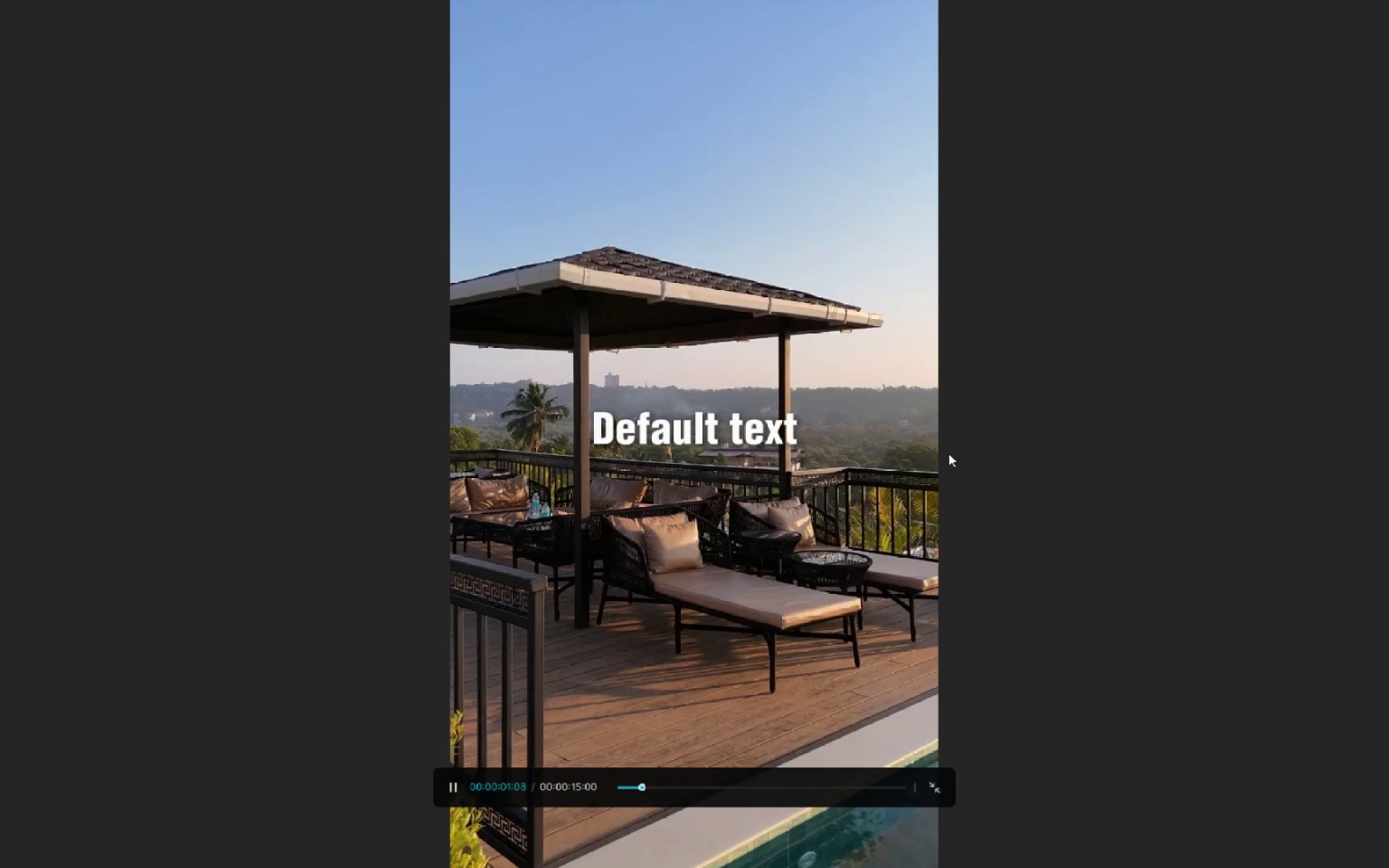 
key(Space)
 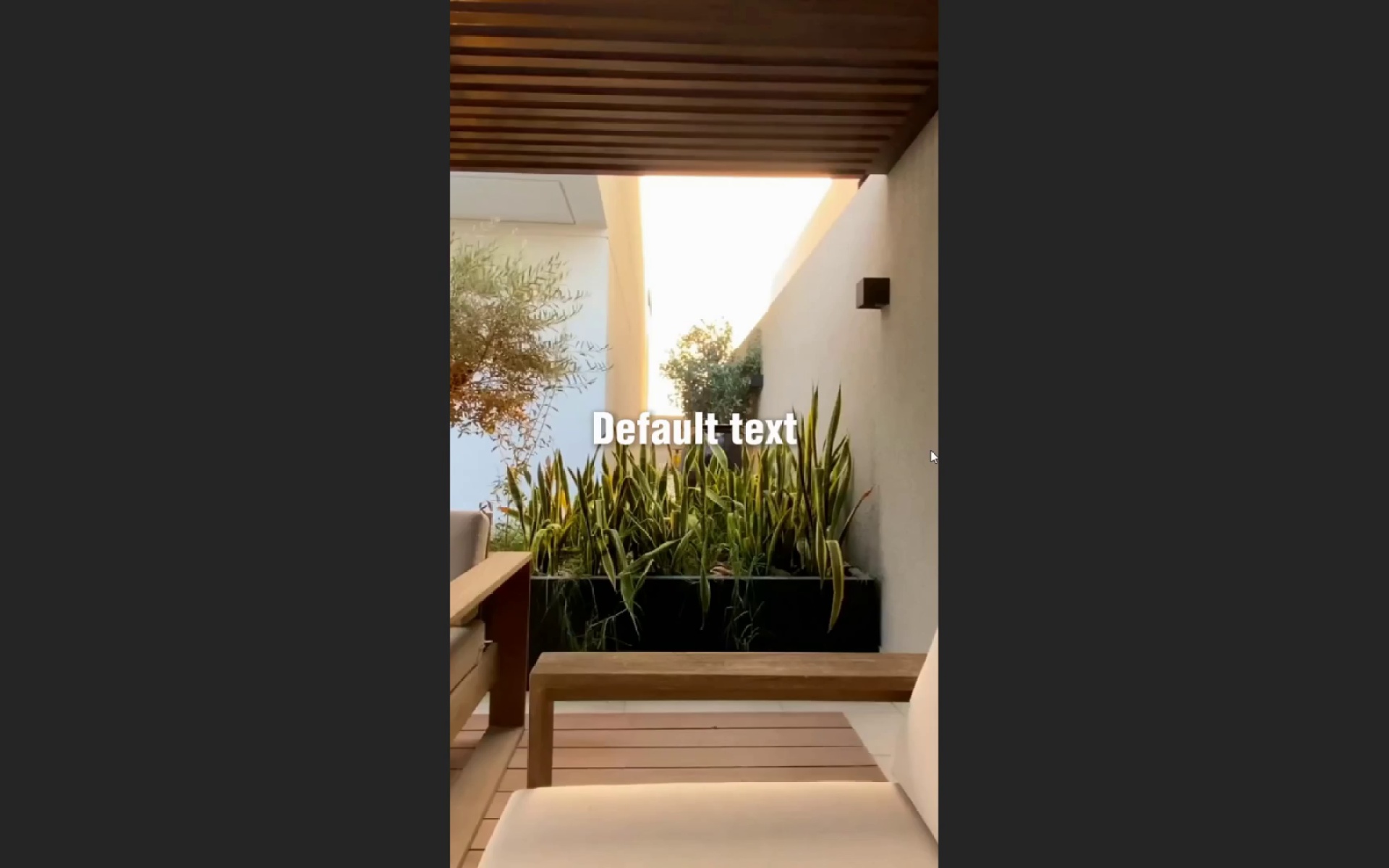 
wait(30.64)
 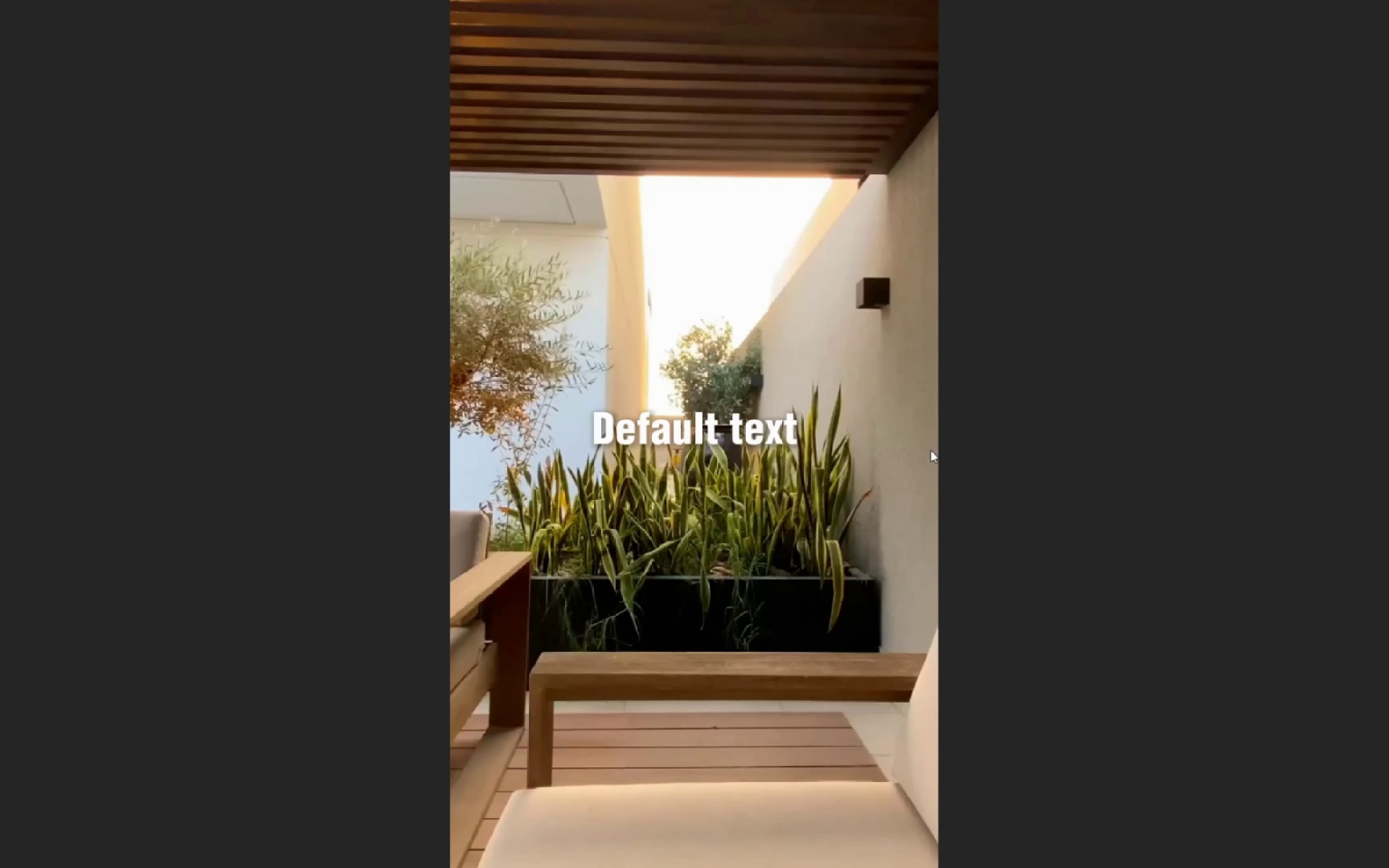 
key(Escape)
 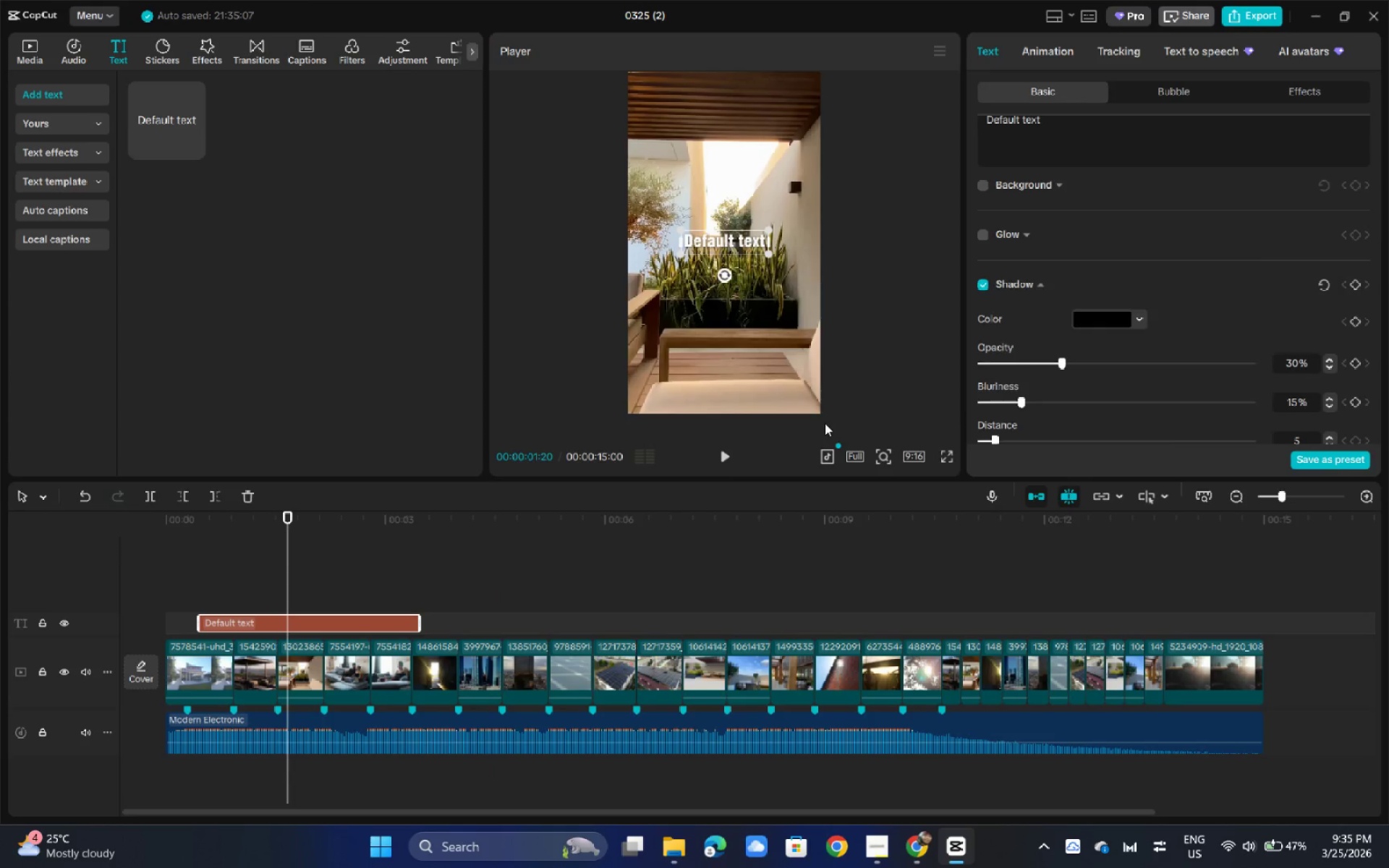 
key(Alt+Tab)